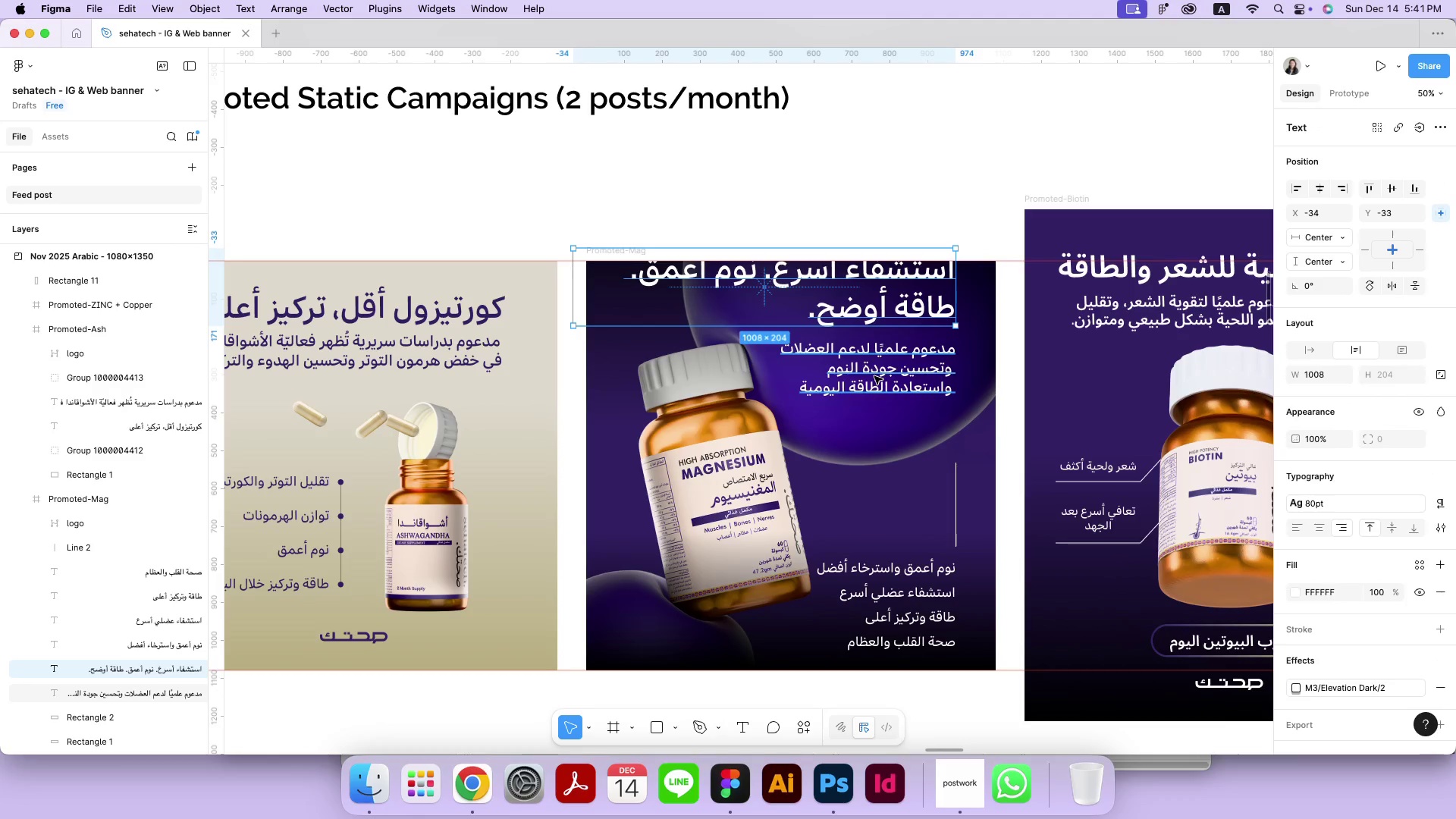 
left_click_drag(start_coordinate=[874, 307], to_coordinate=[874, 350])
 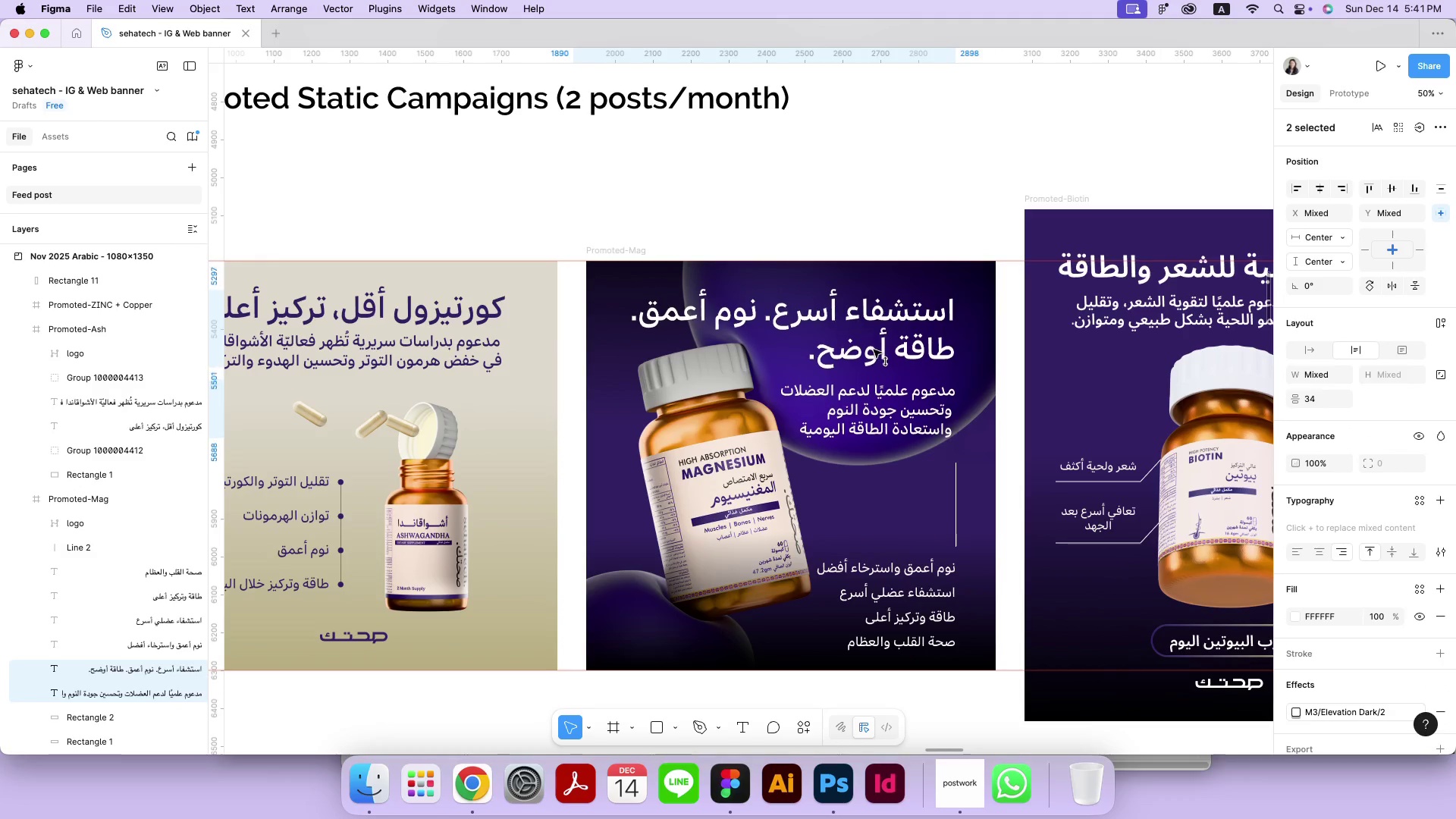 
hold_key(key=ShiftRight, duration=0.81)
 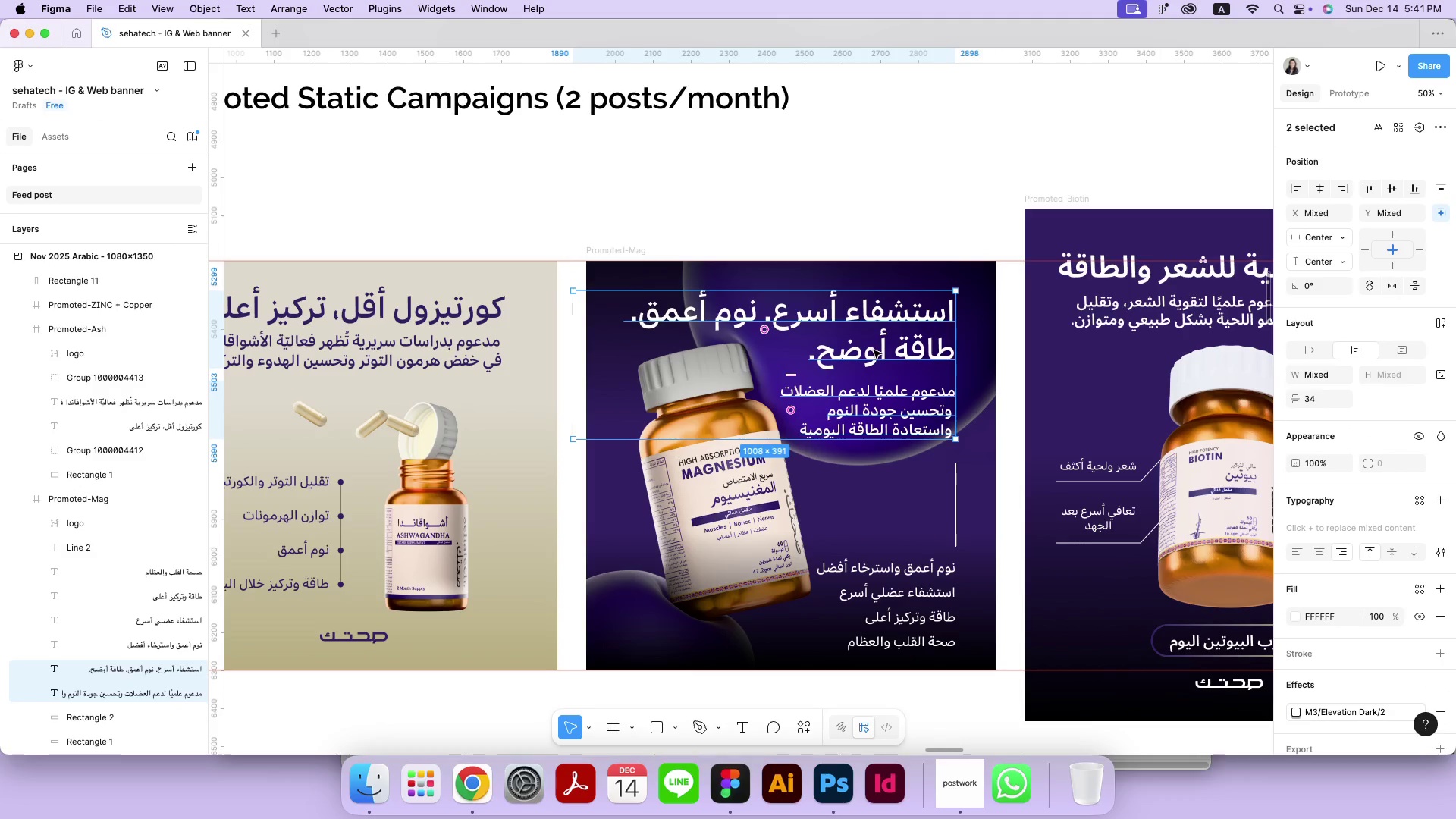 
key(Meta+CommandLeft)
 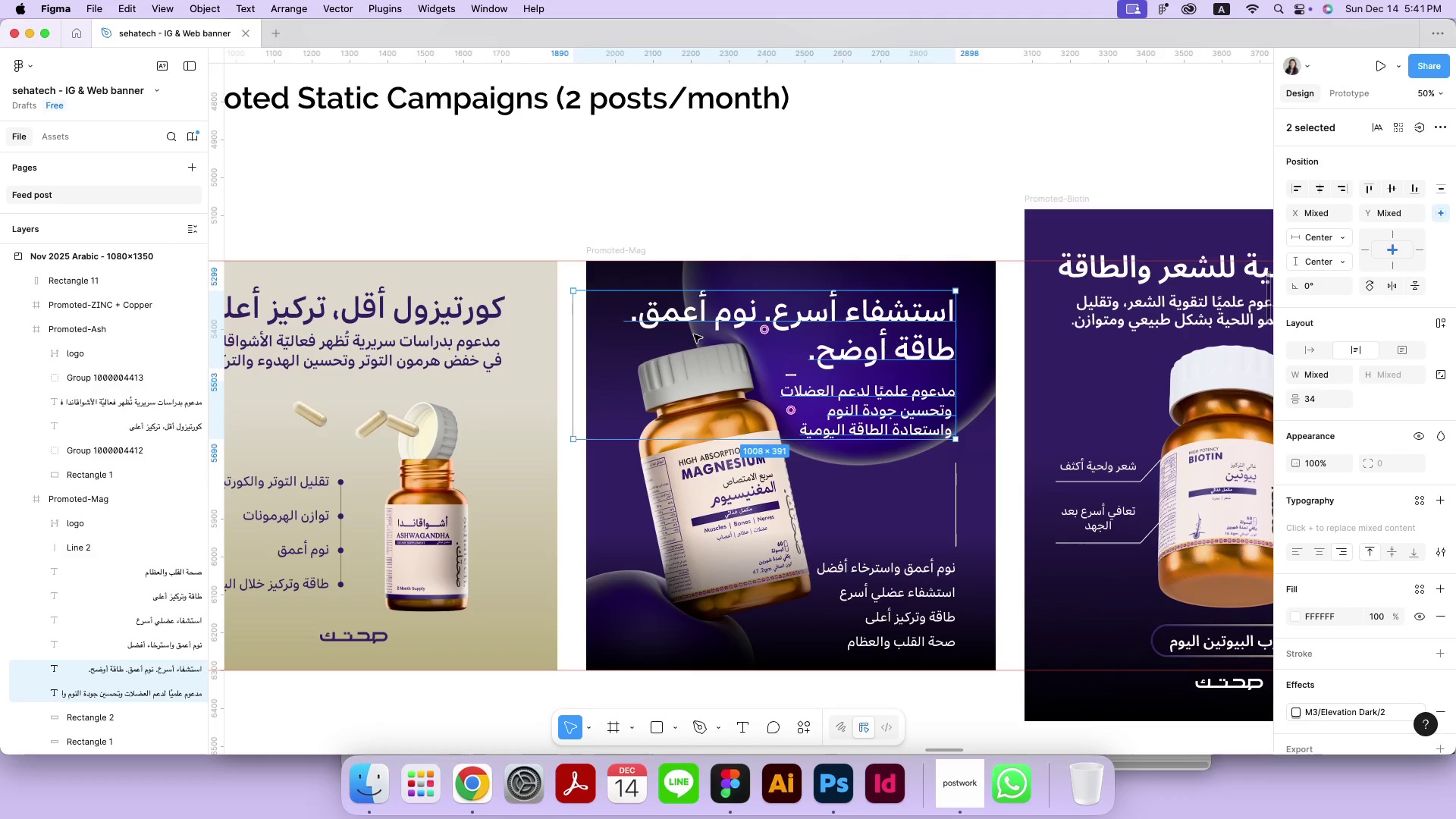 
key(Meta+G)
 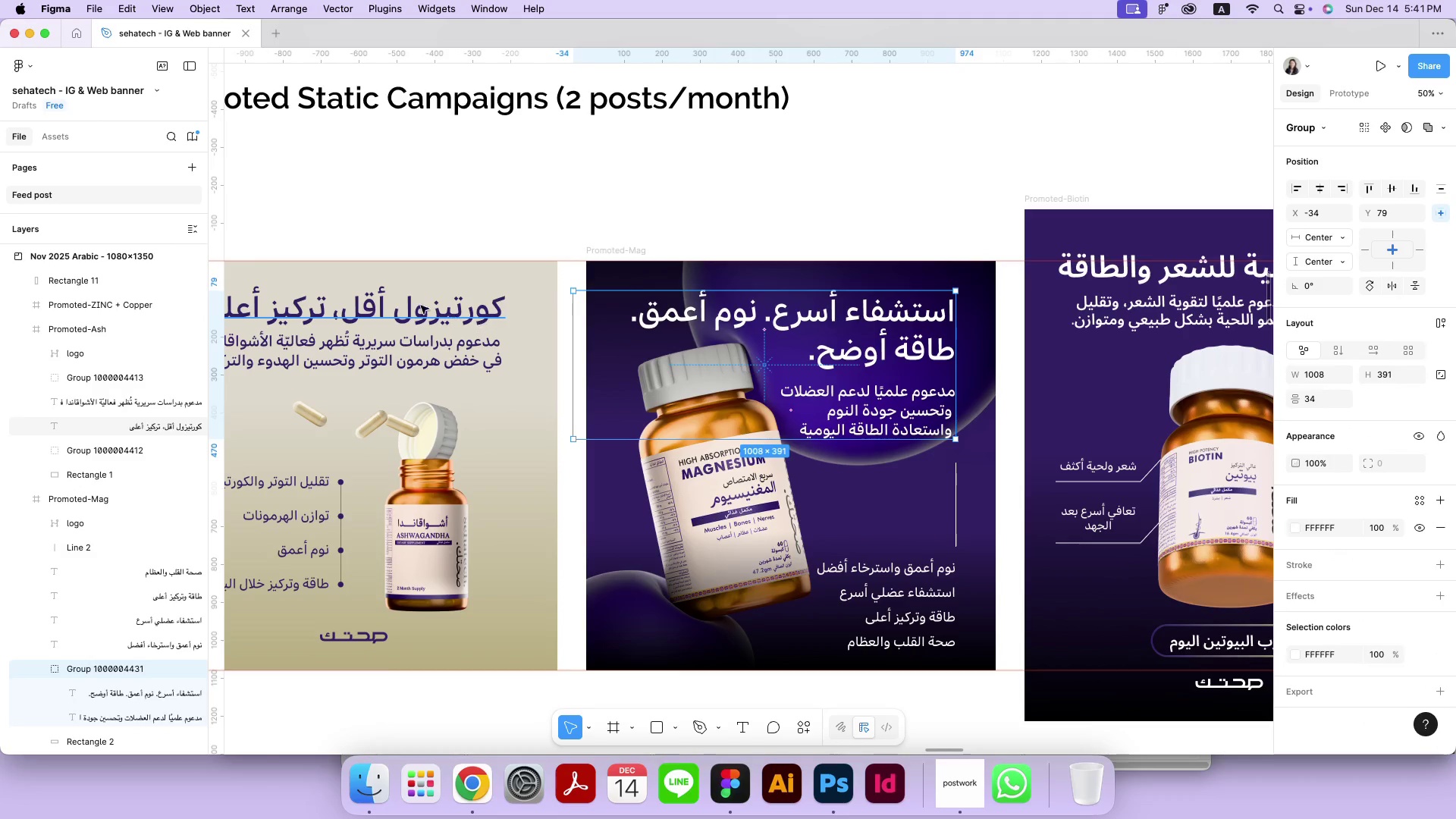 
key(Shift+ShiftLeft)
 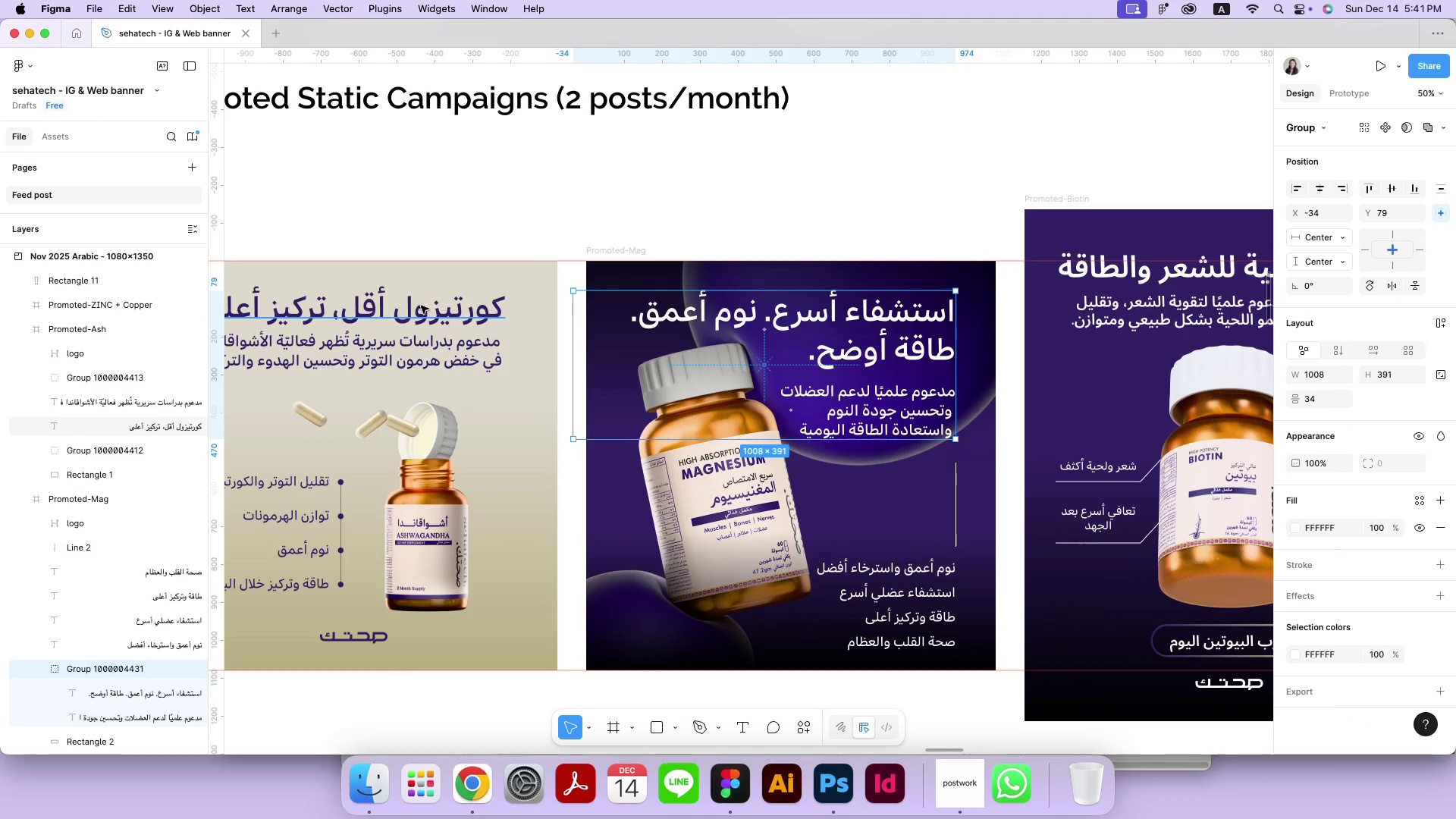 
left_click([421, 306])
 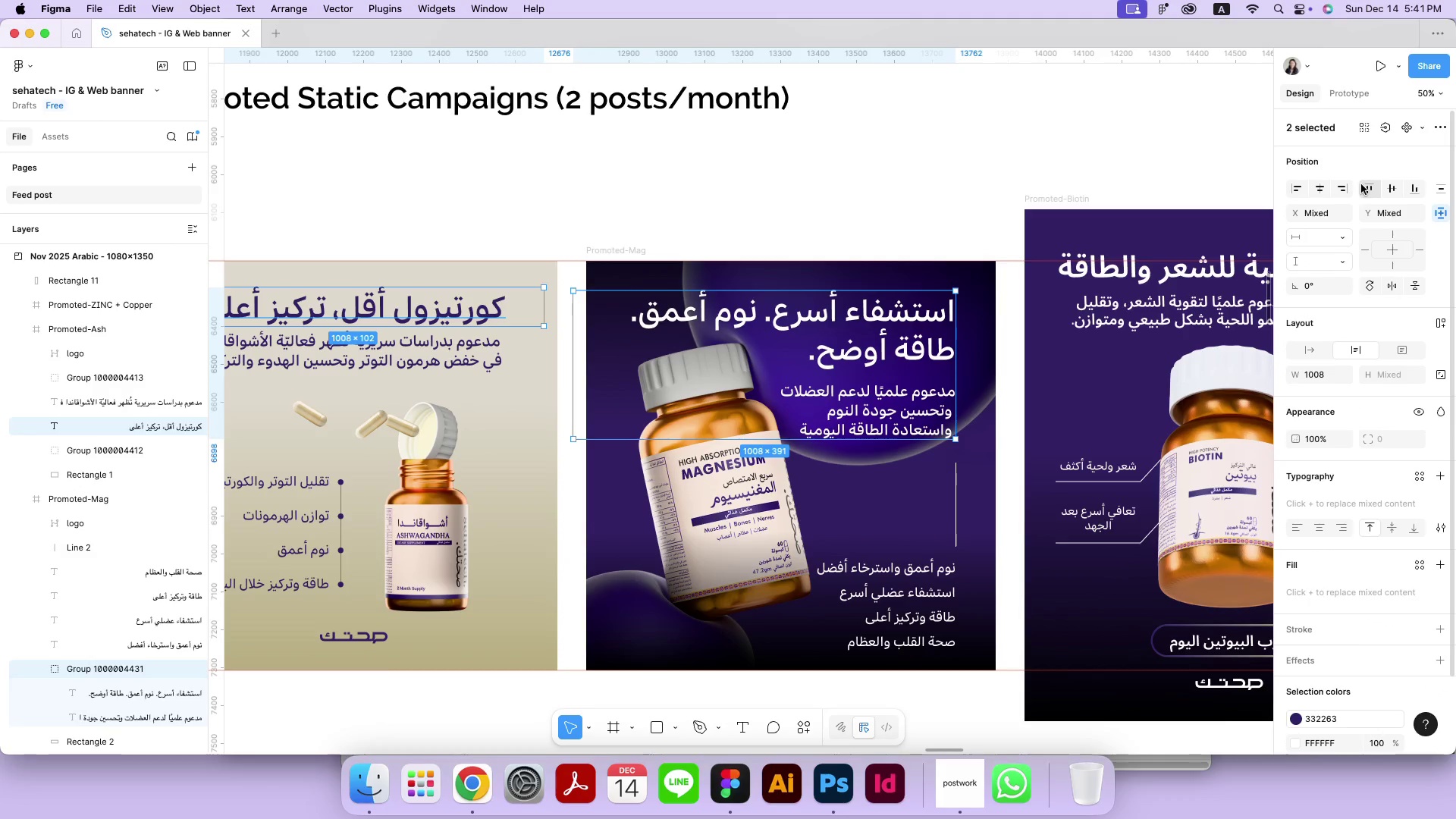 
double_click([893, 185])
 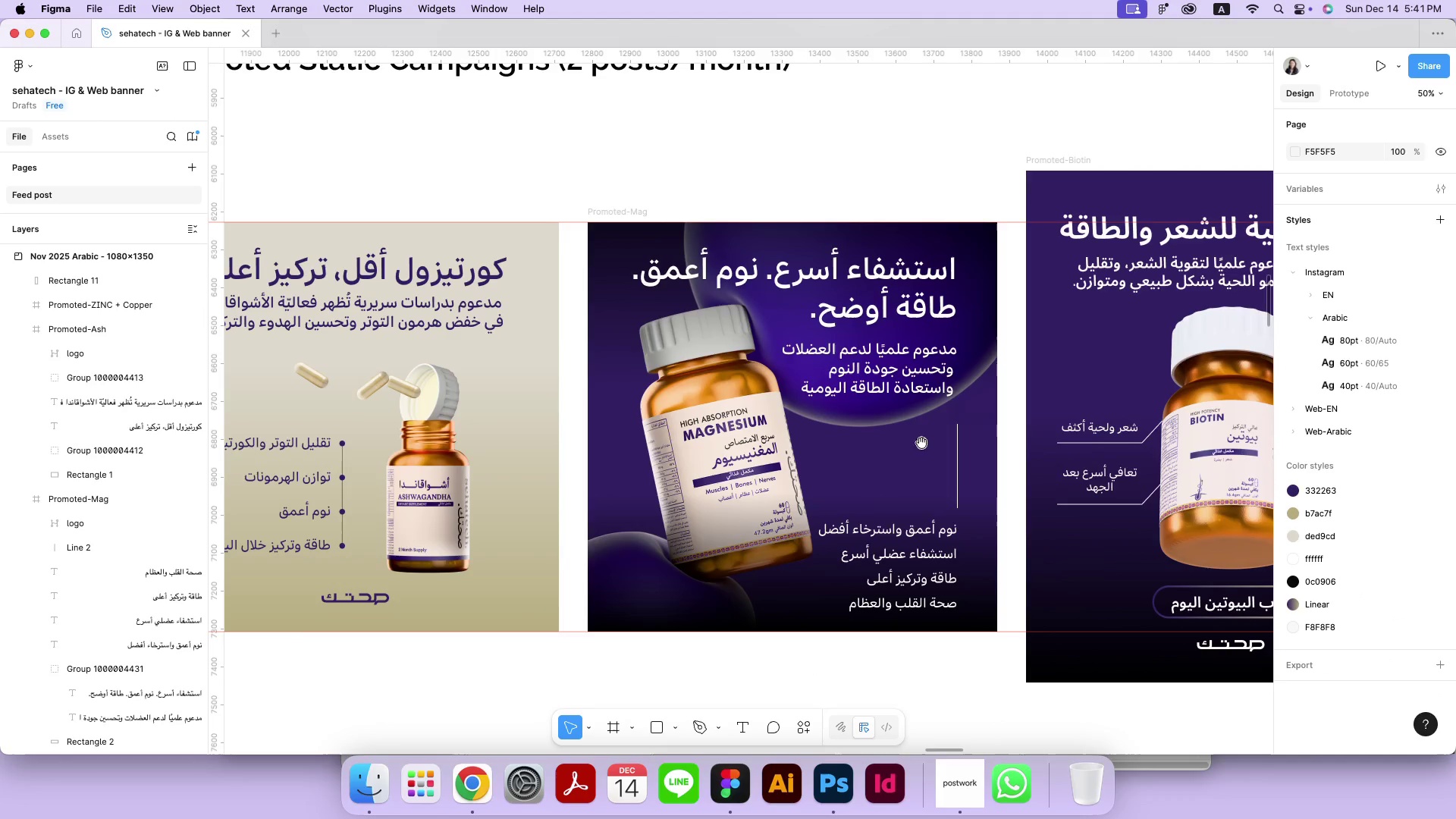 
hold_key(key=Space, duration=0.48)
 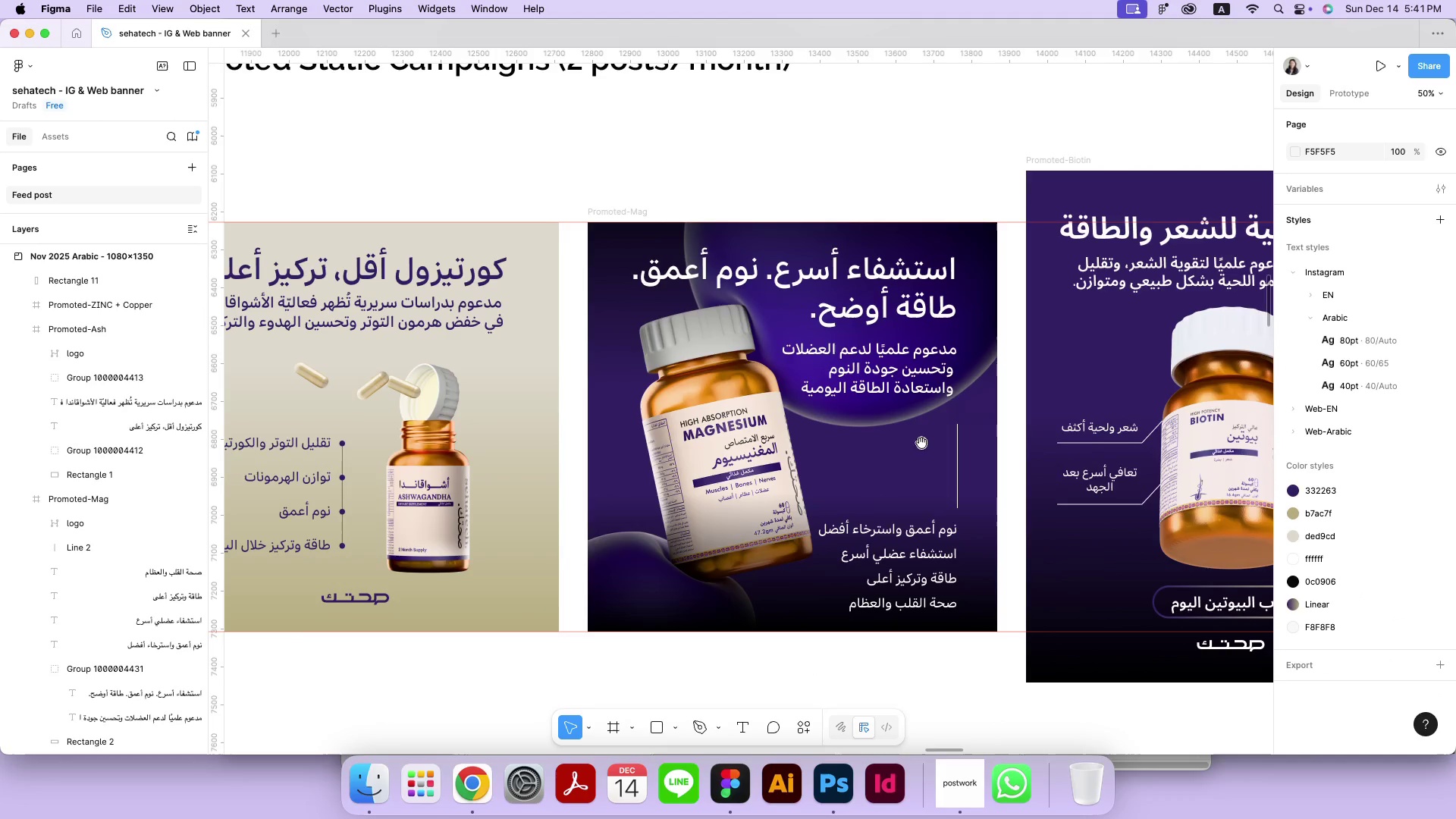 
left_click_drag(start_coordinate=[920, 481], to_coordinate=[921, 442])
 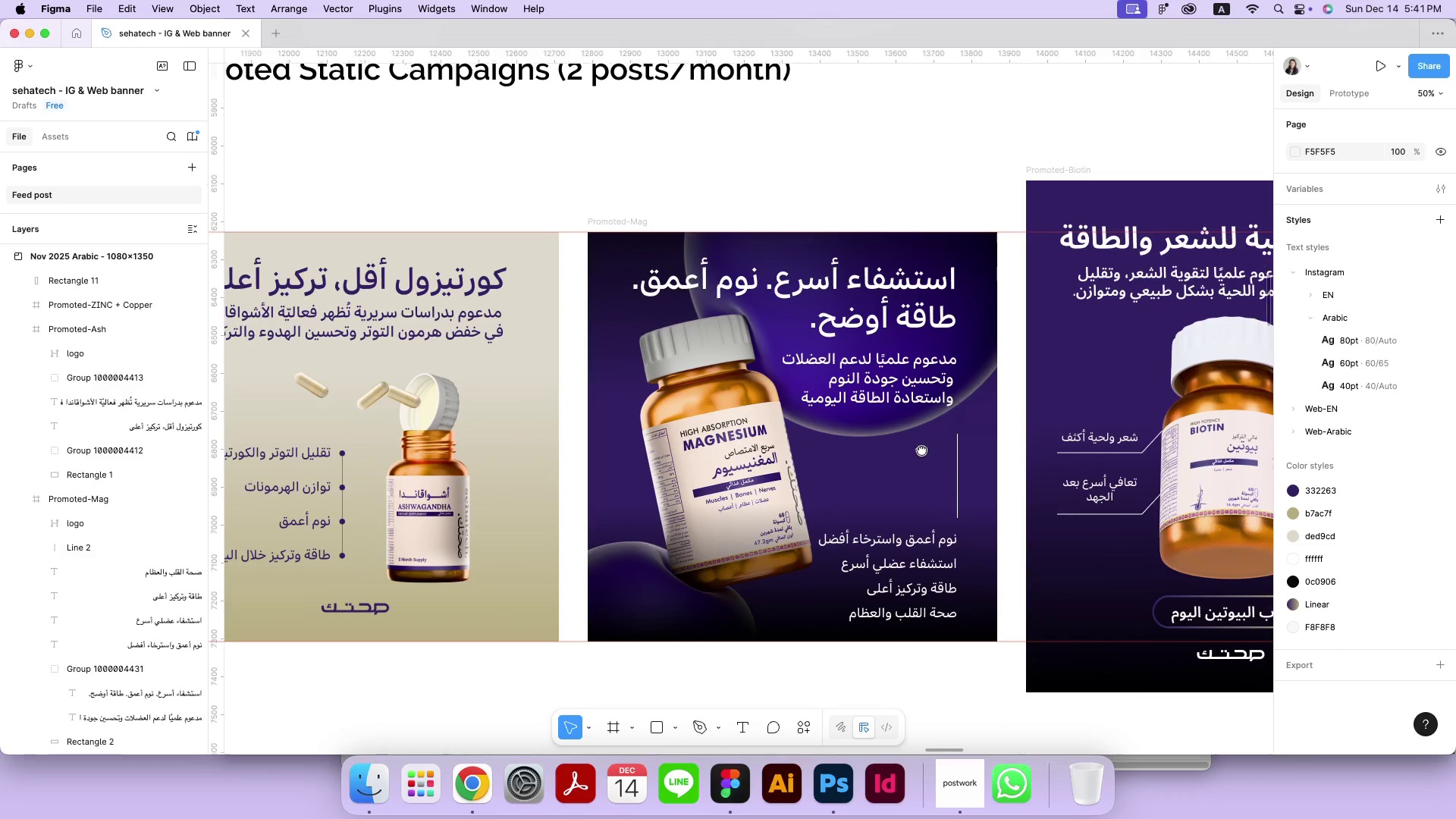 
left_click([909, 542])
 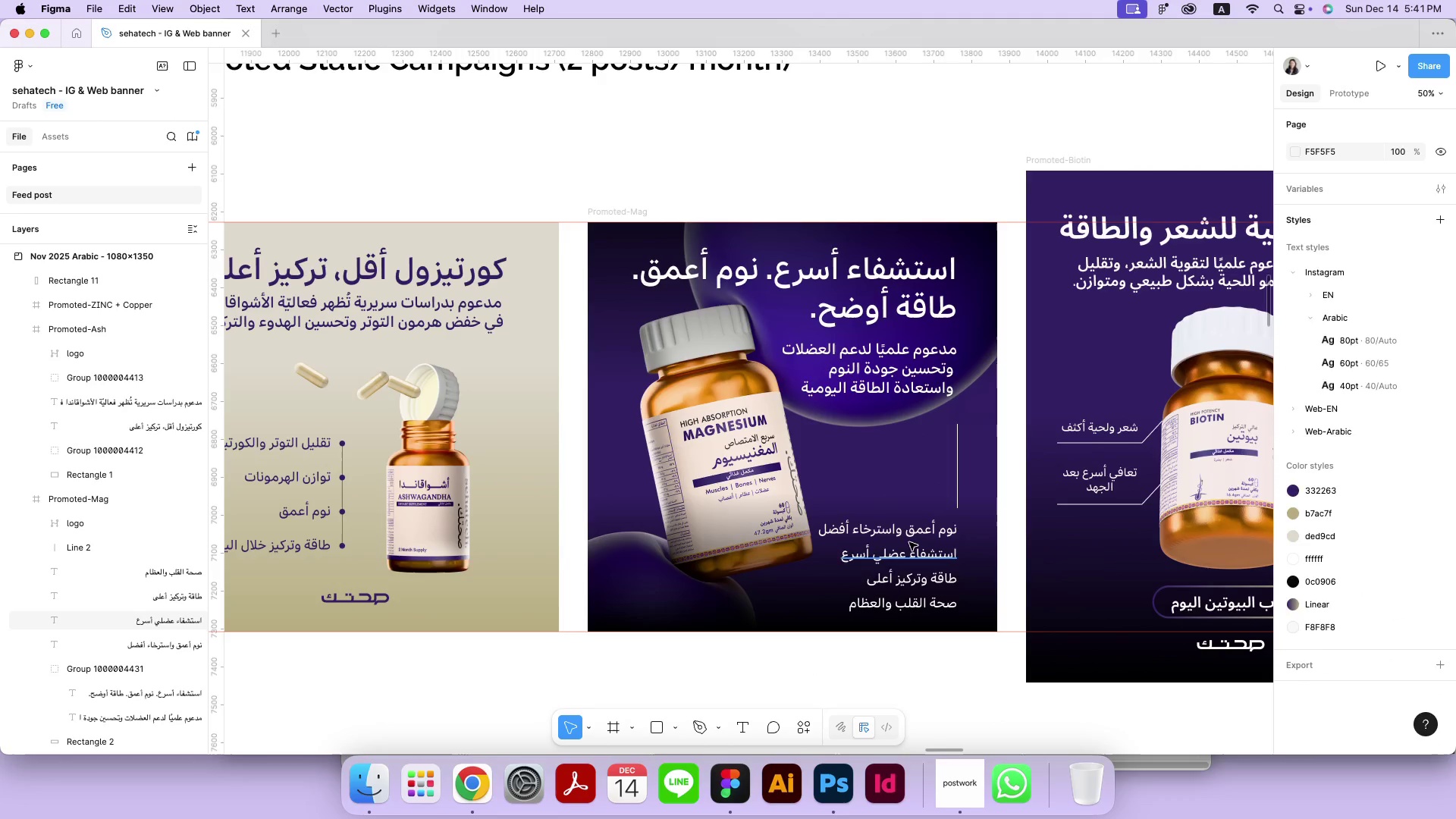 
hold_key(key=ShiftLeft, duration=1.26)
left_click([917, 531])
 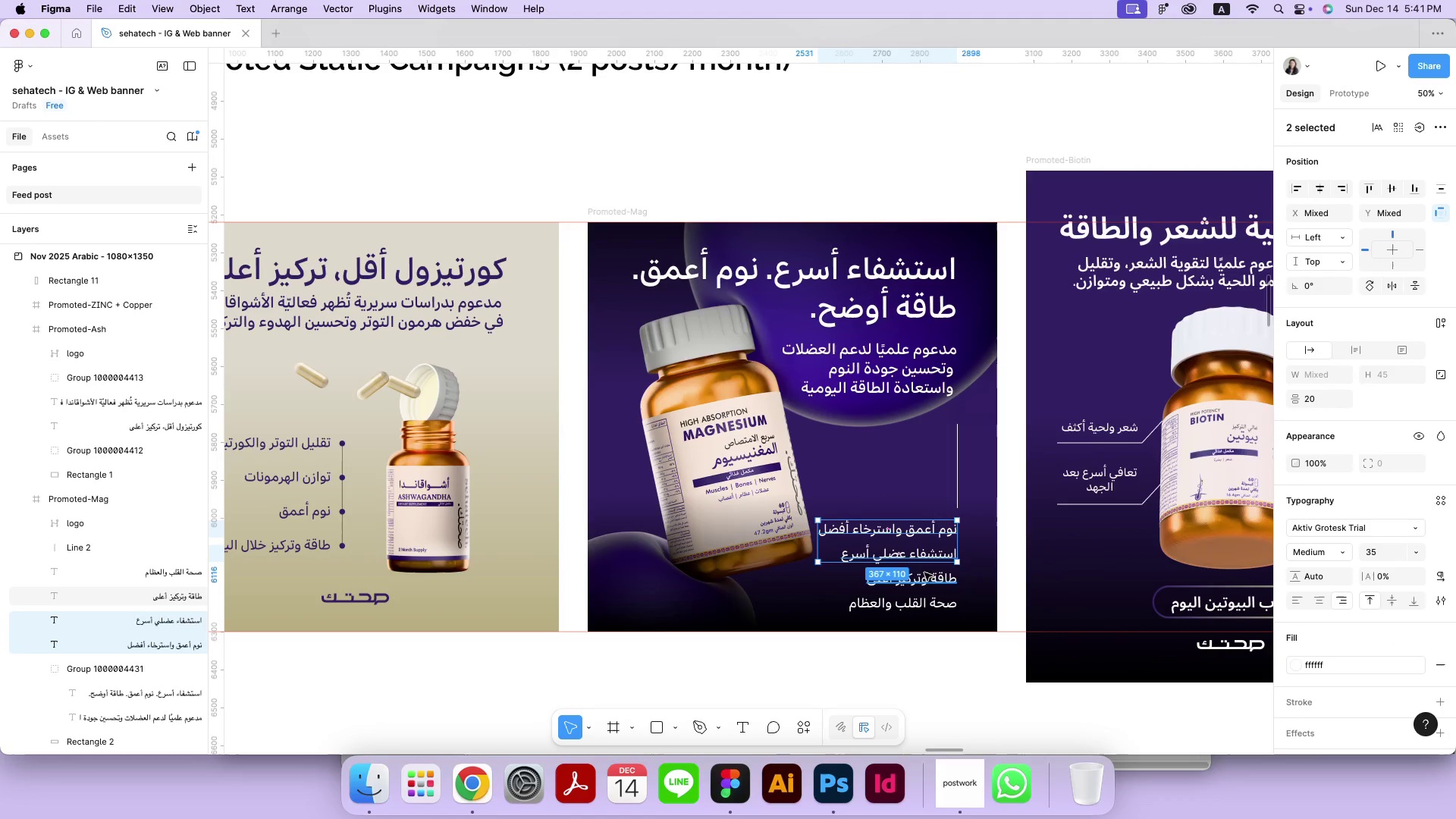 
double_click([926, 607])
 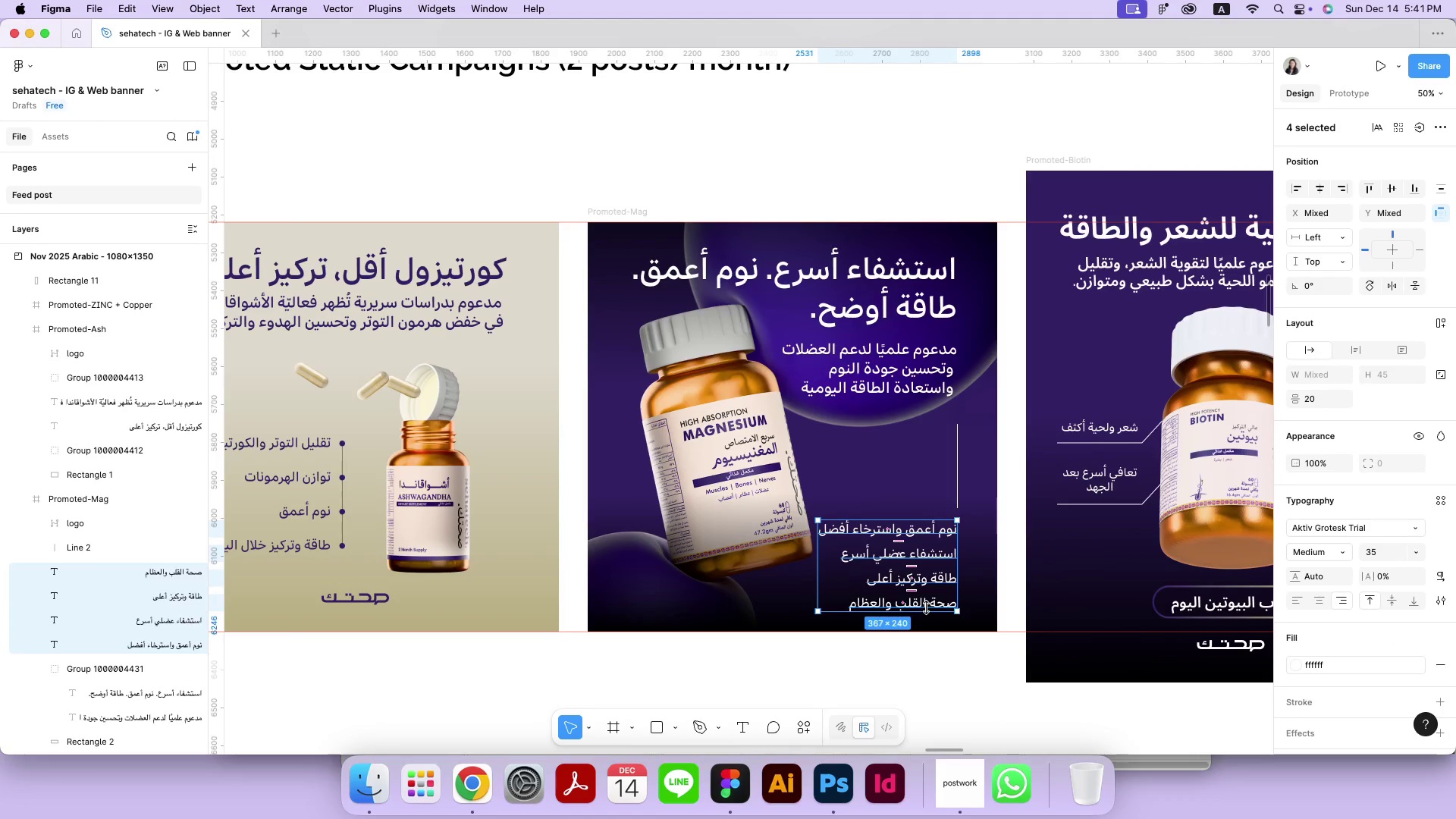 
key(Meta+G)
 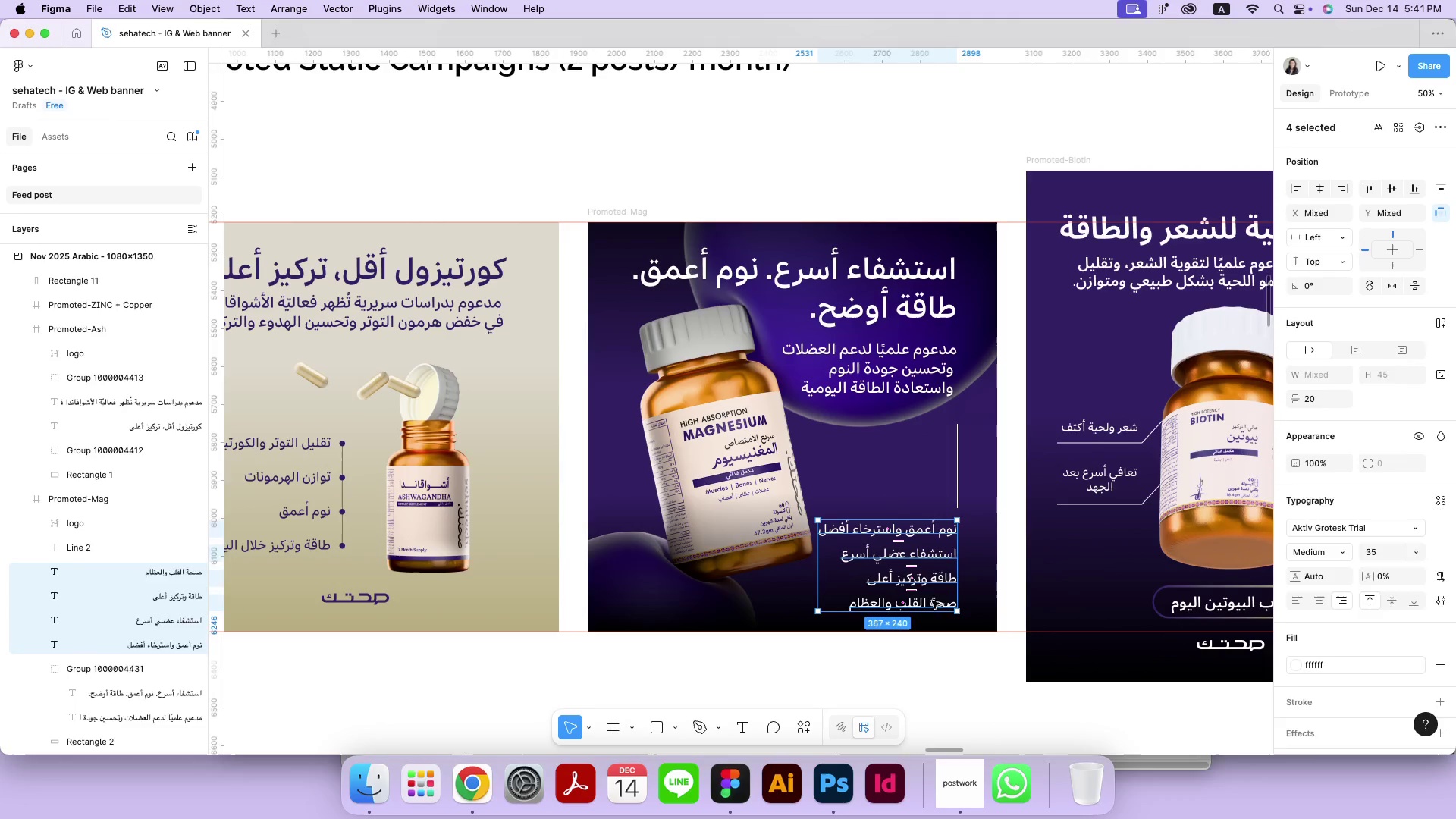 
left_click_drag(start_coordinate=[943, 557], to_coordinate=[943, 552])
 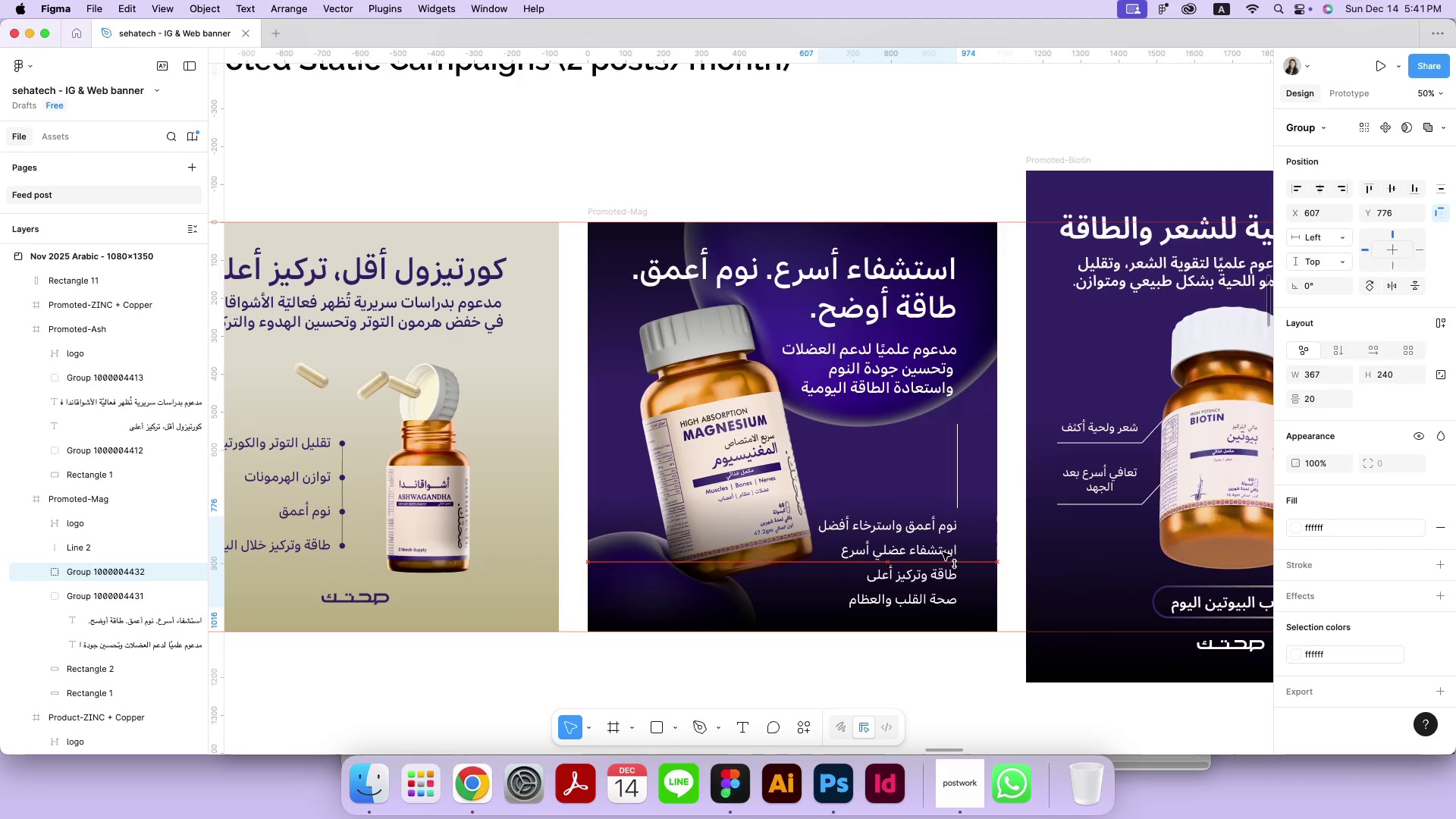 
hold_key(key=ShiftLeft, duration=1.09)
 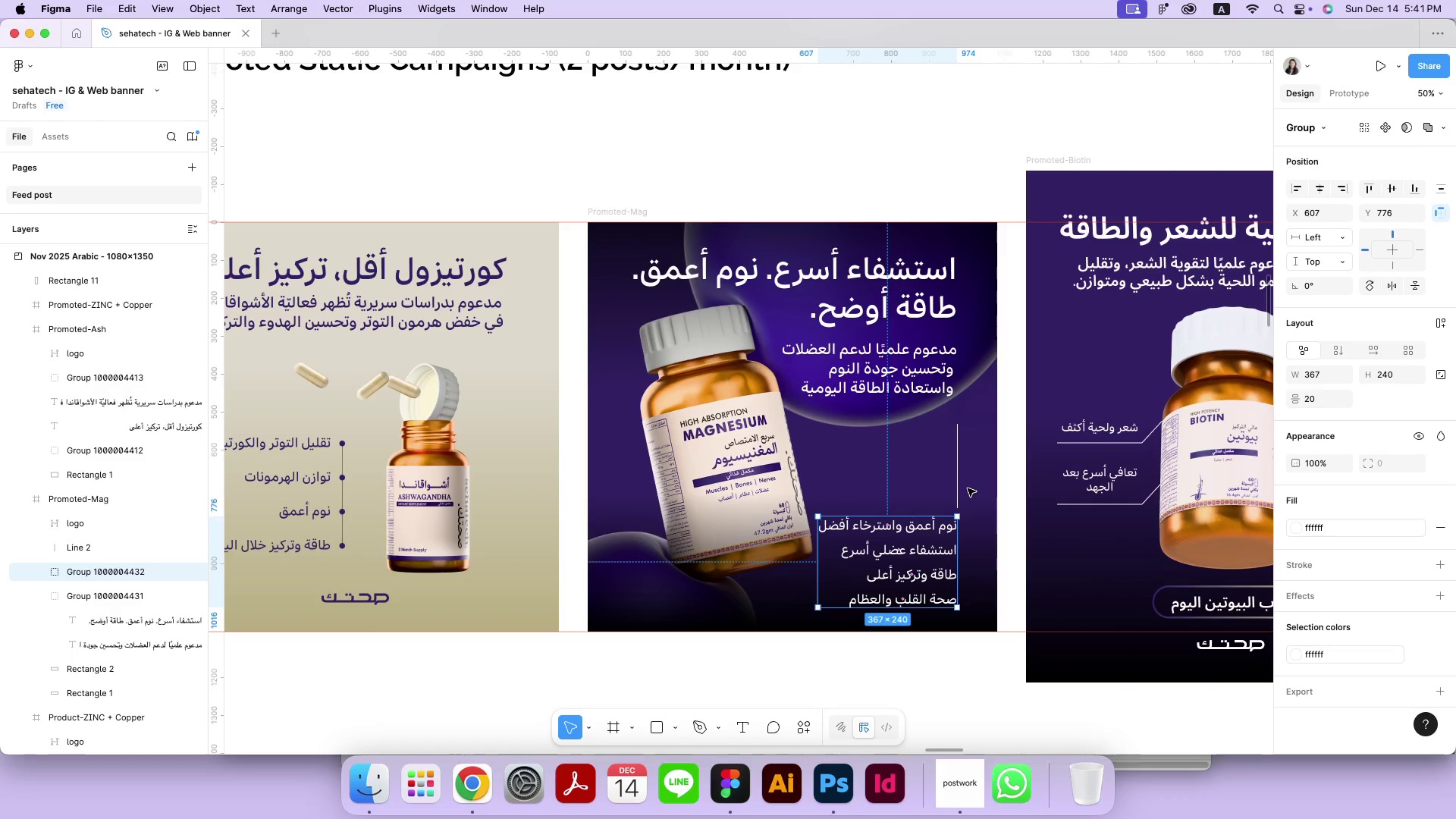 
left_click([962, 487])
 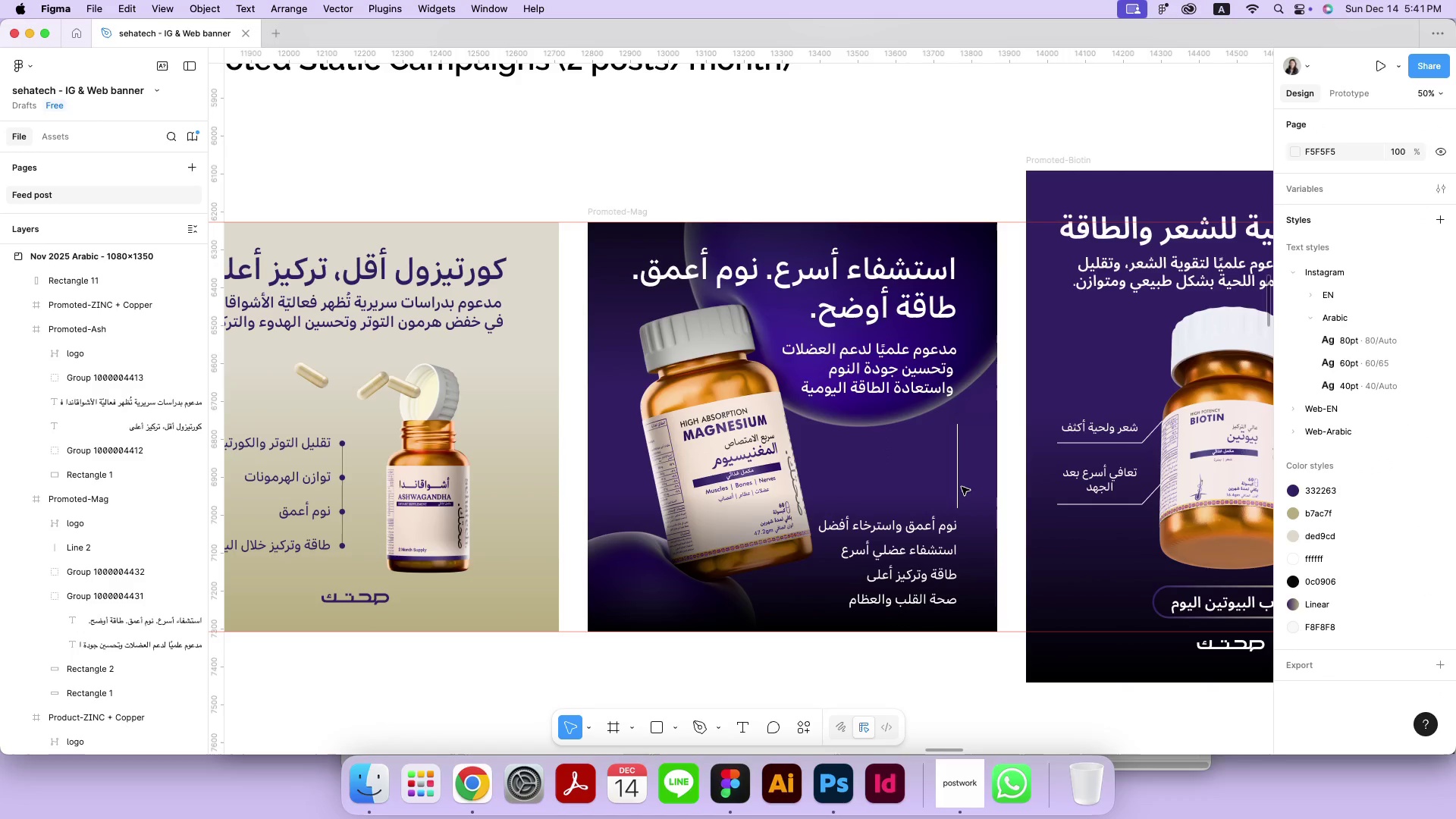 
left_click_drag(start_coordinate=[959, 487], to_coordinate=[961, 479])
 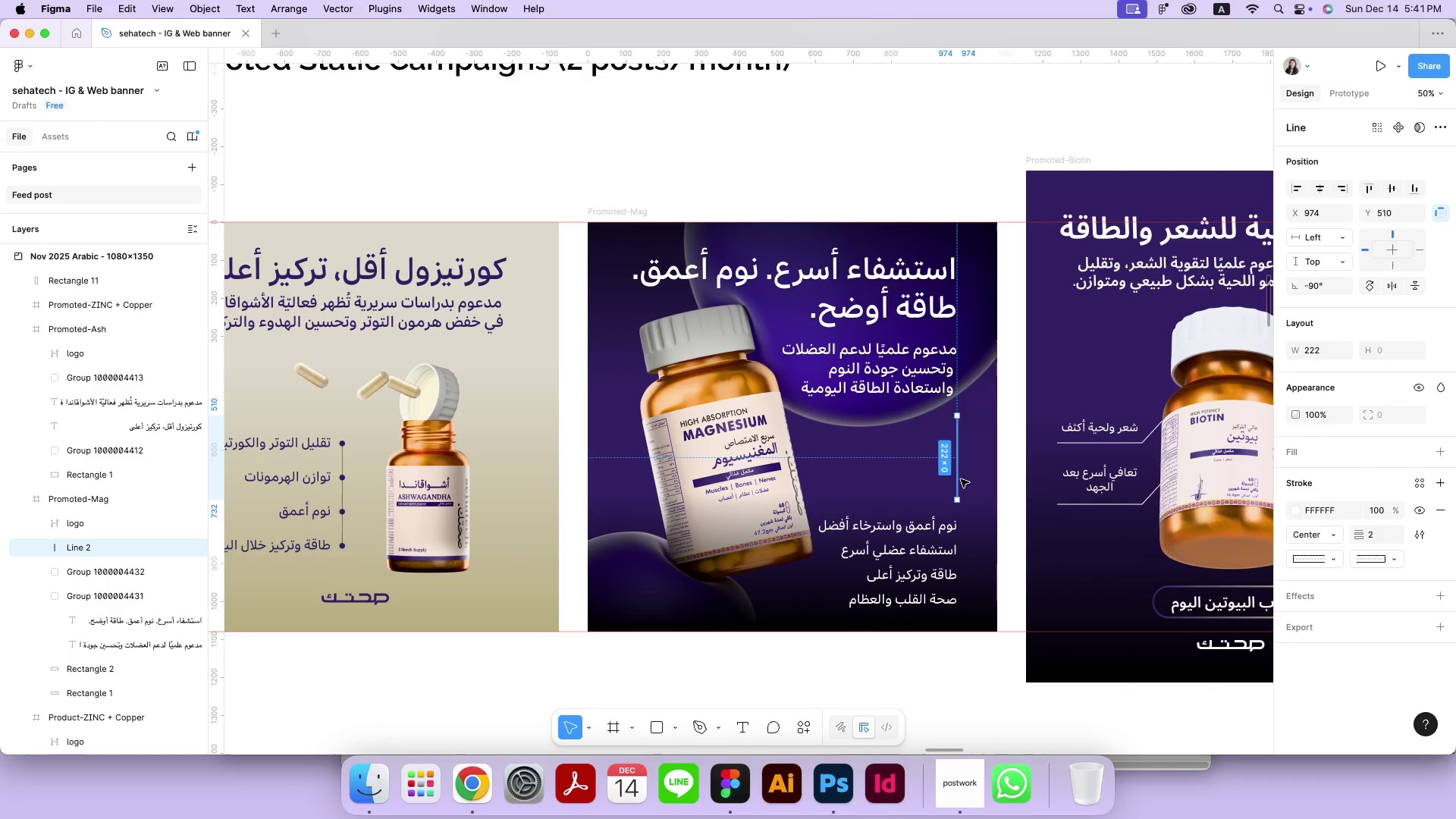 
hold_key(key=ShiftLeft, duration=1.21)
 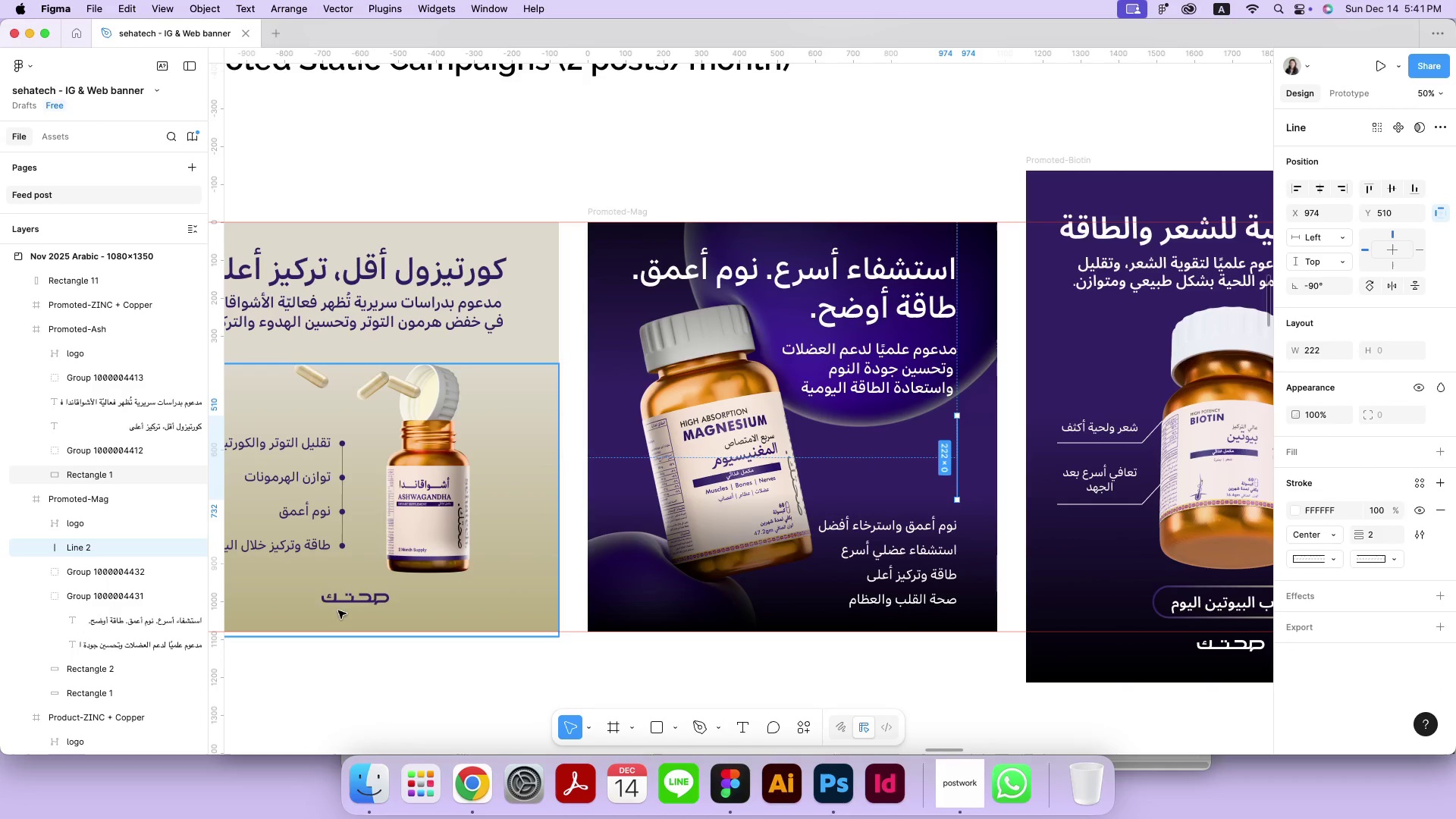 
left_click([352, 600])
 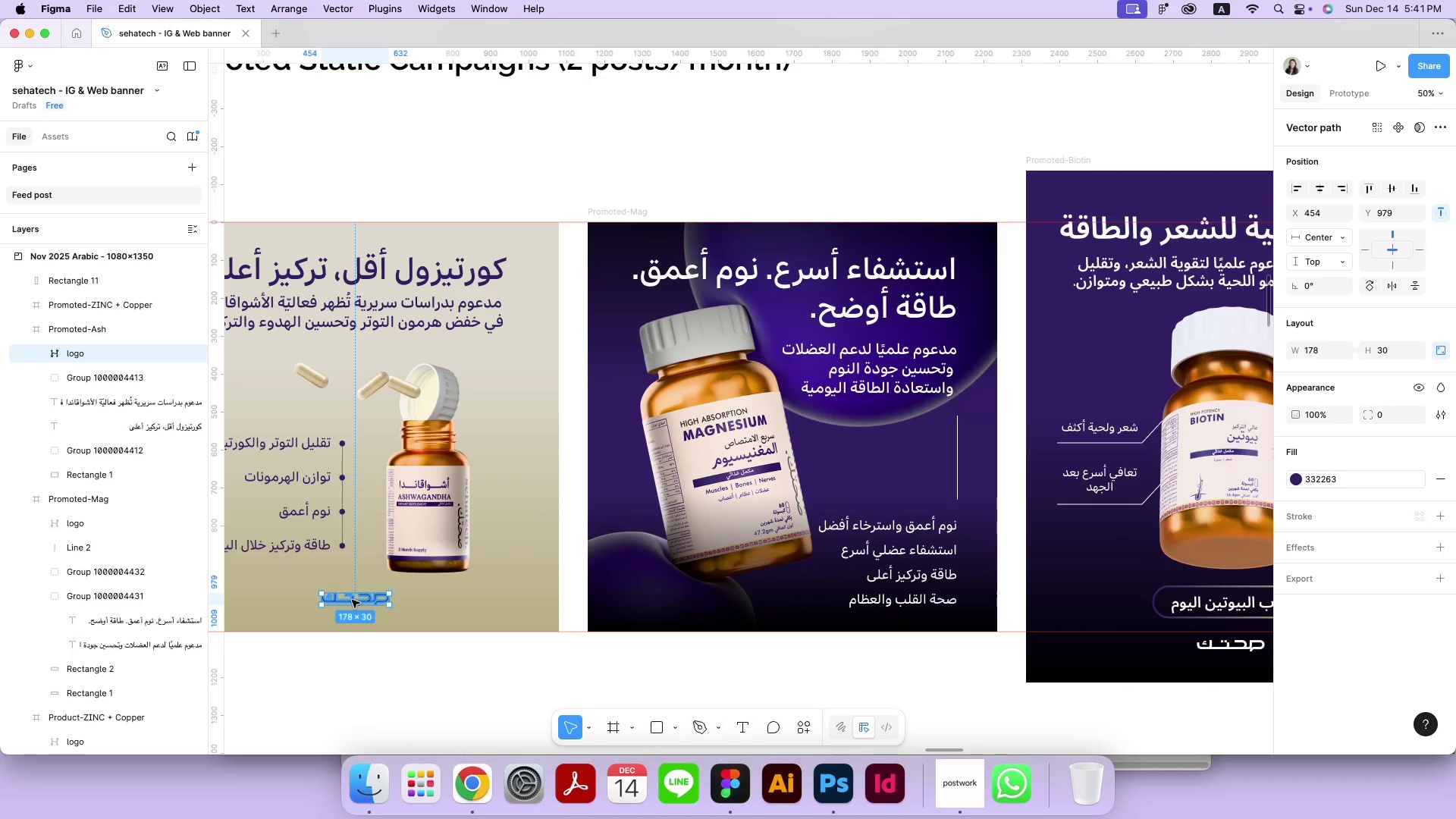 
key(Meta+CommandLeft)
 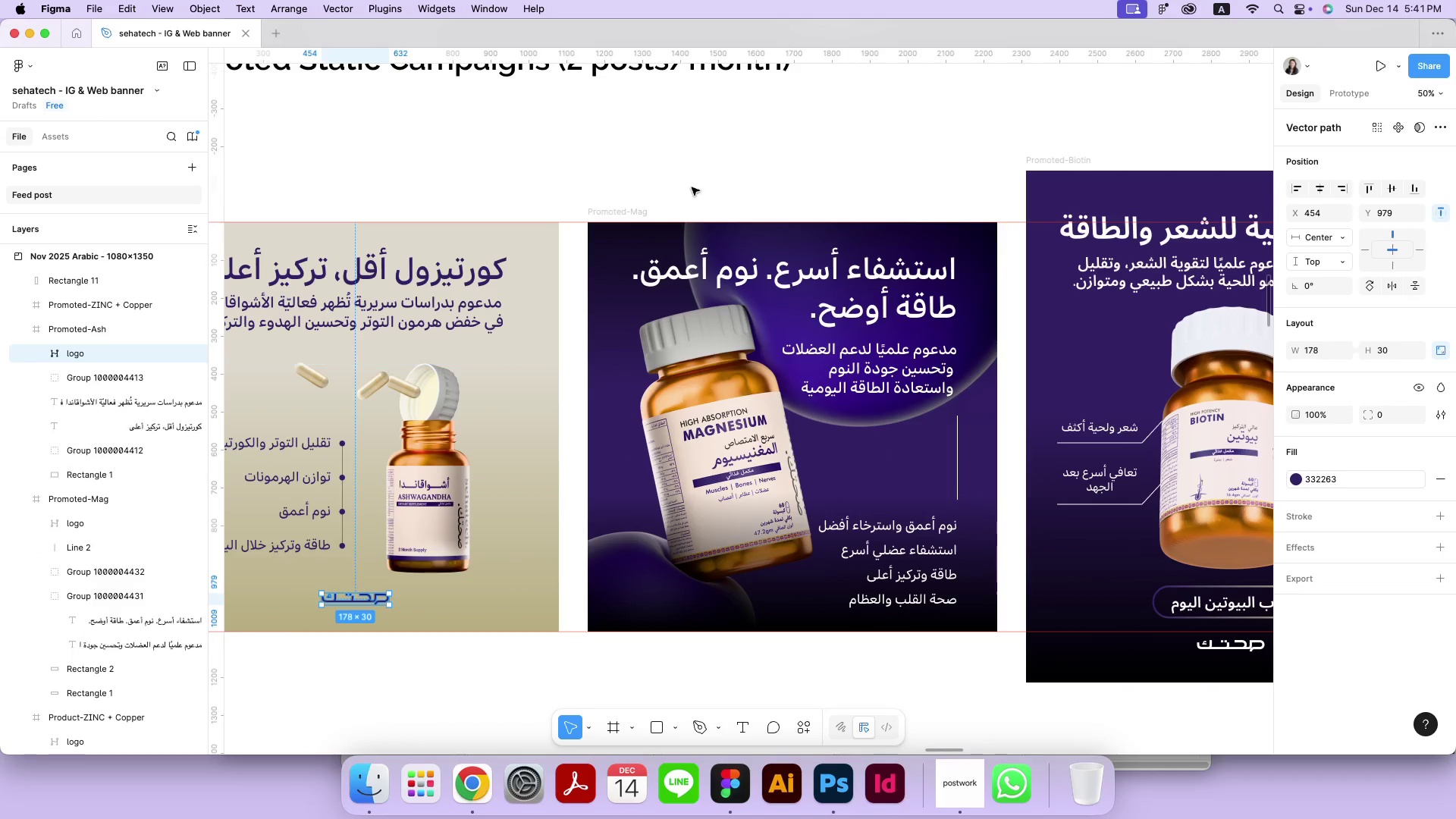 
key(Meta+C)
 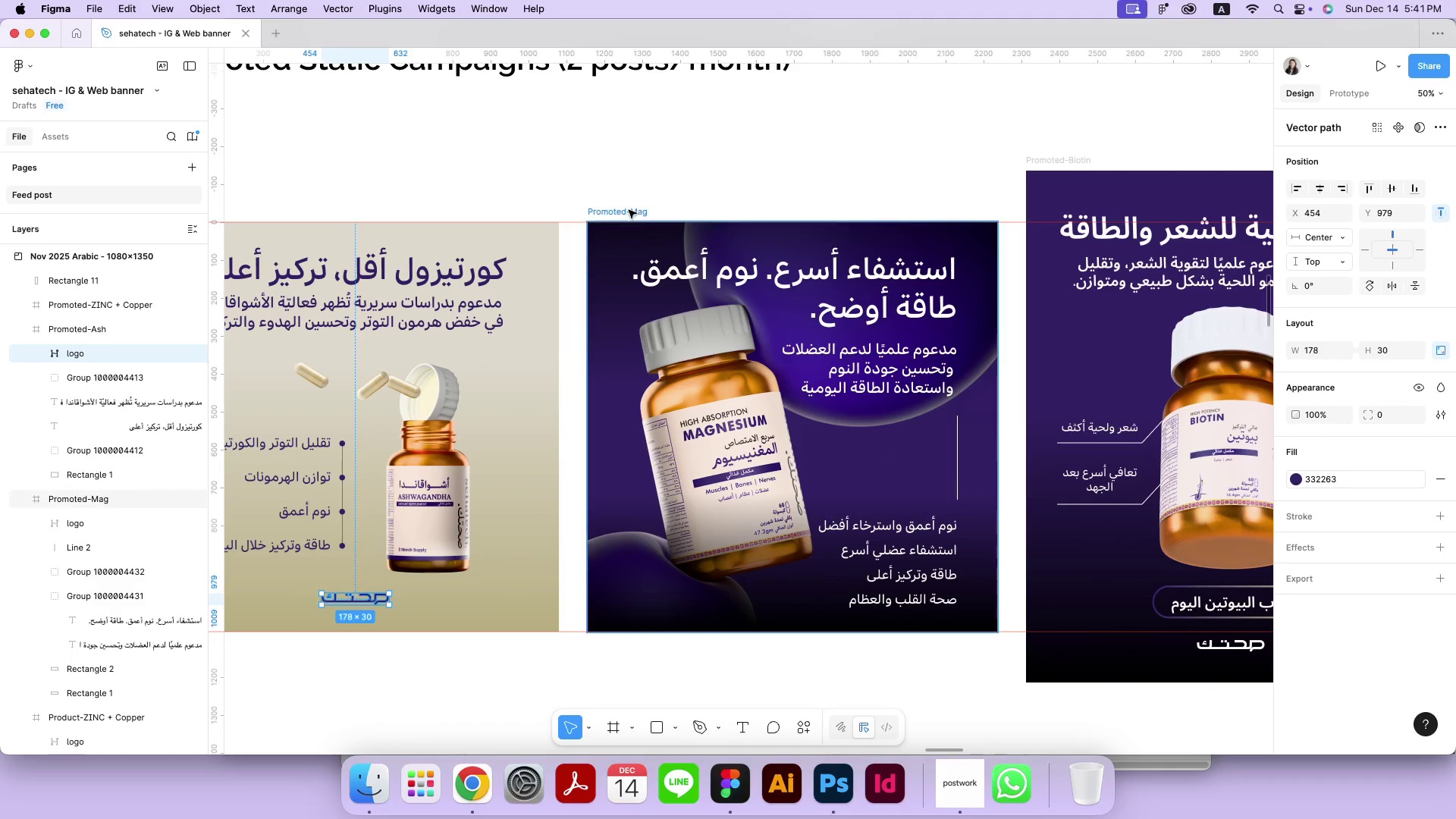 
left_click([626, 212])
 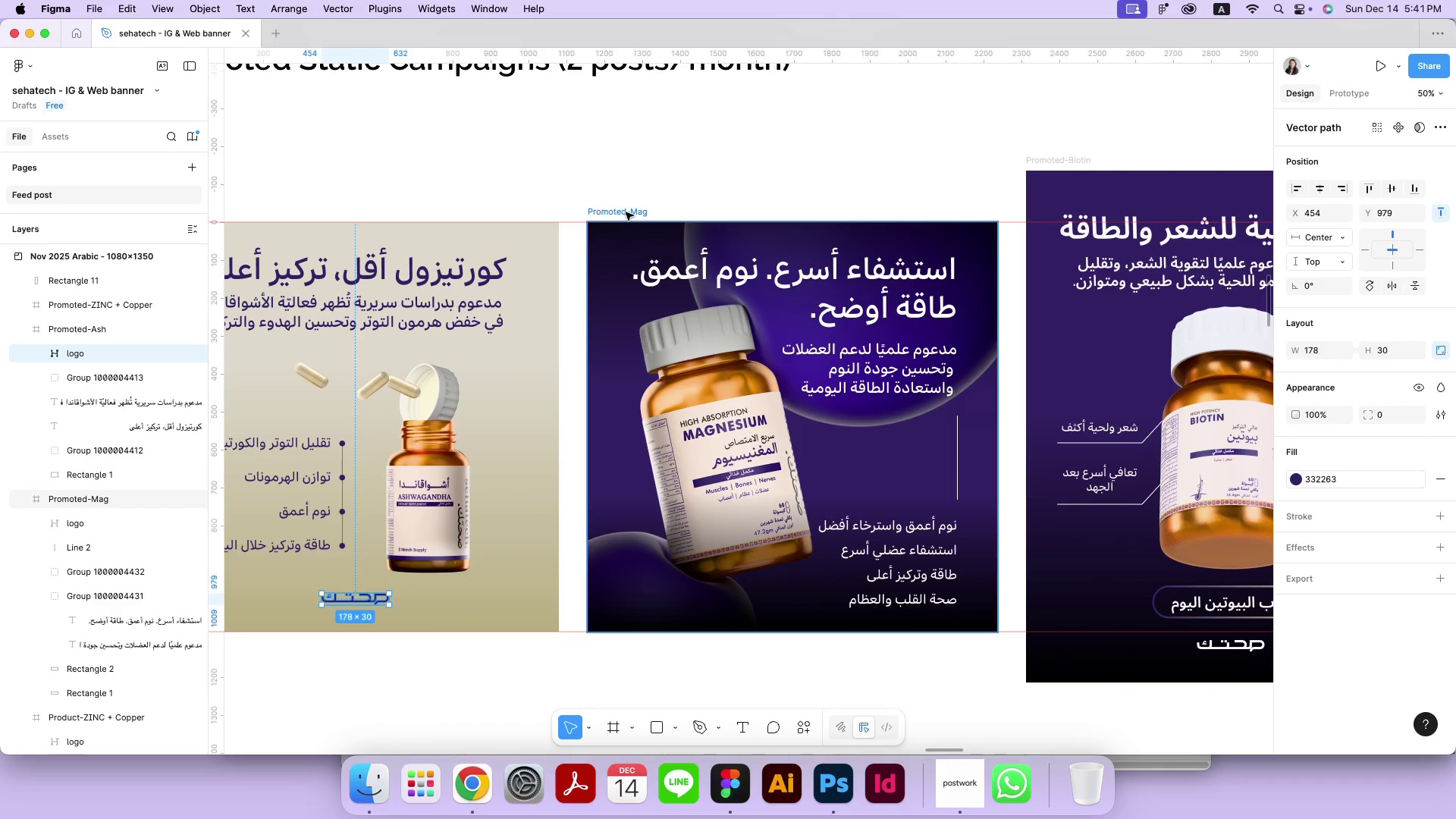 
key(Meta+CommandLeft)
 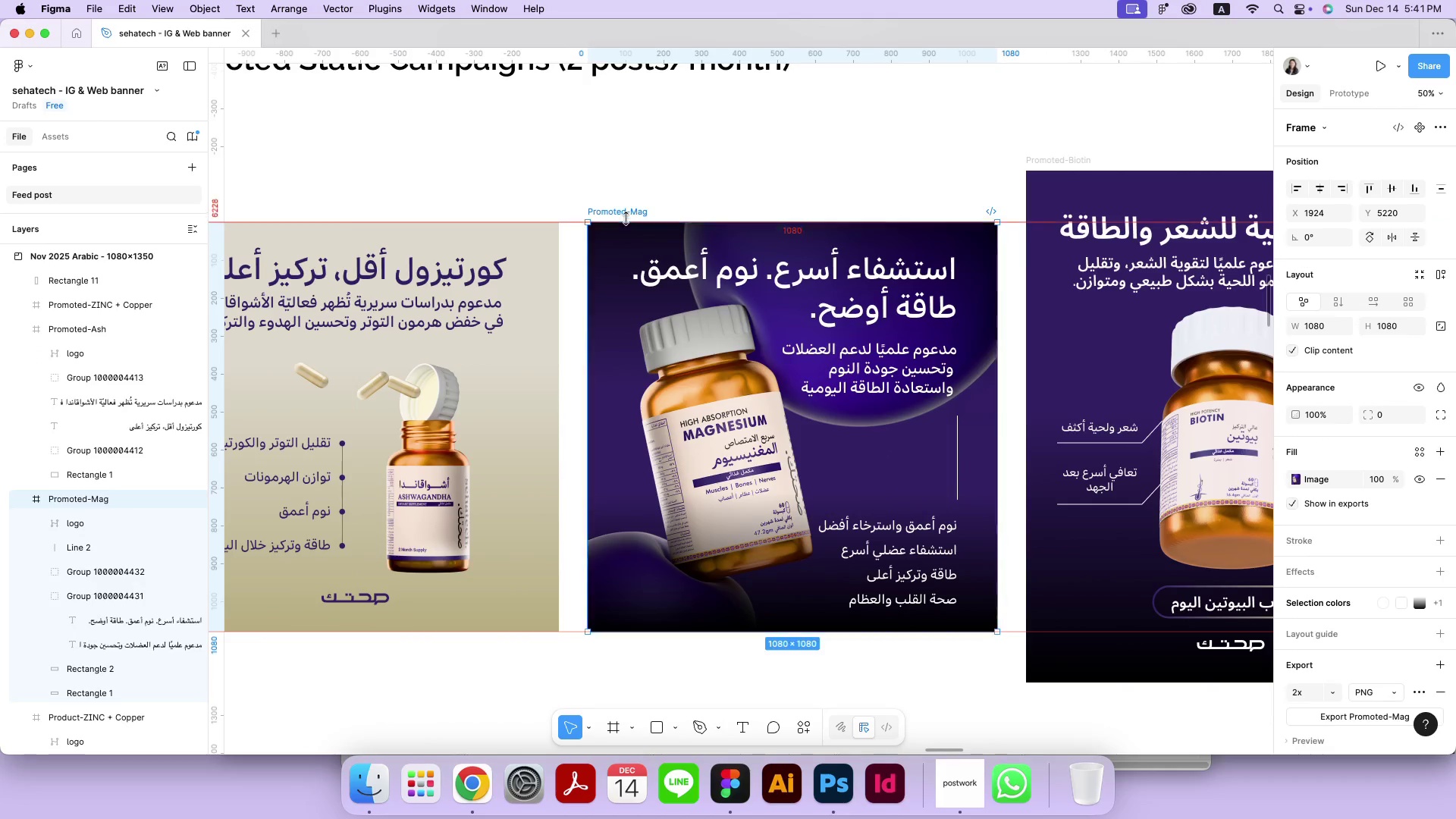 
key(Meta+V)
 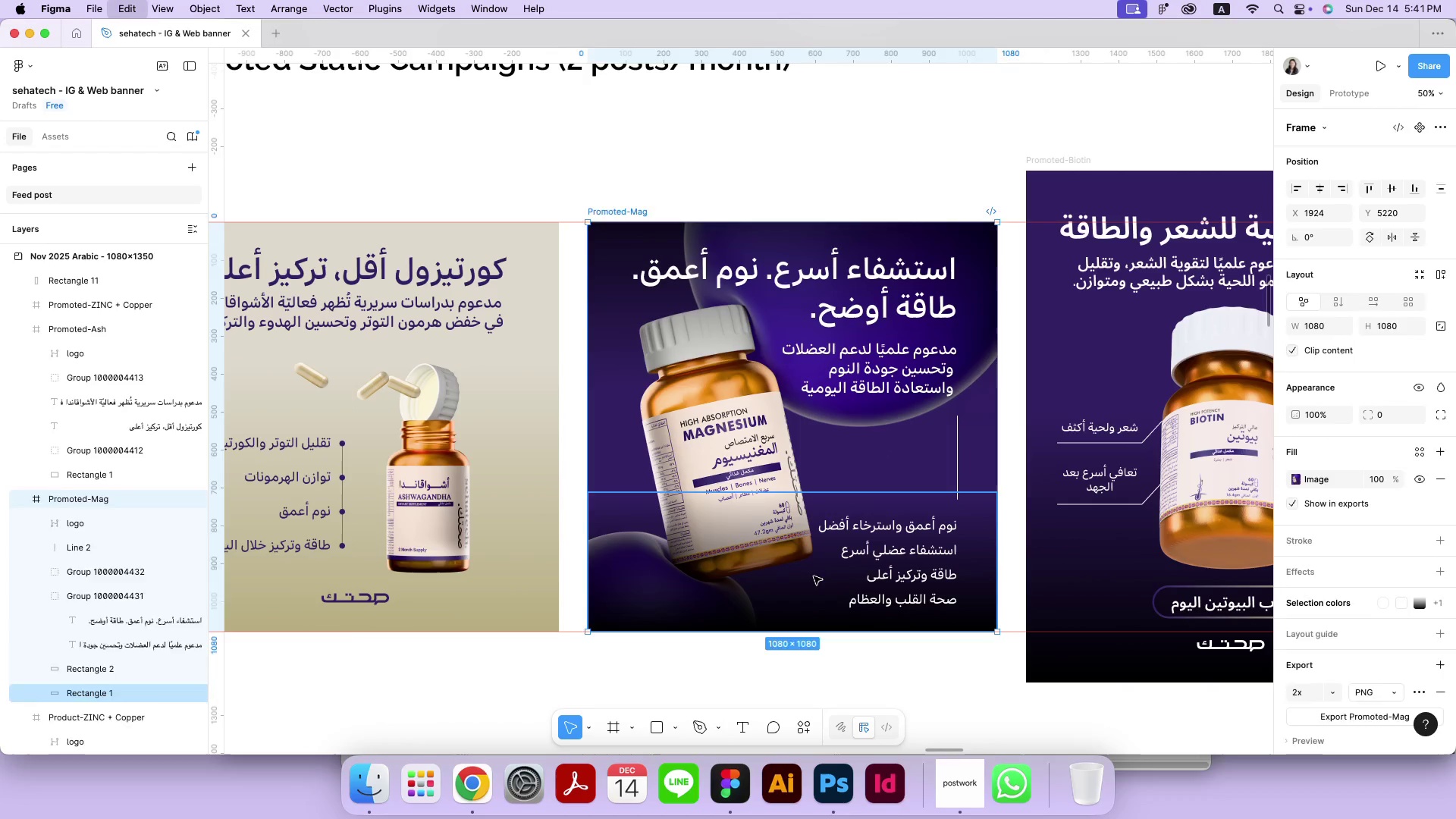 
left_click_drag(start_coordinate=[807, 598], to_coordinate=[669, 601])
 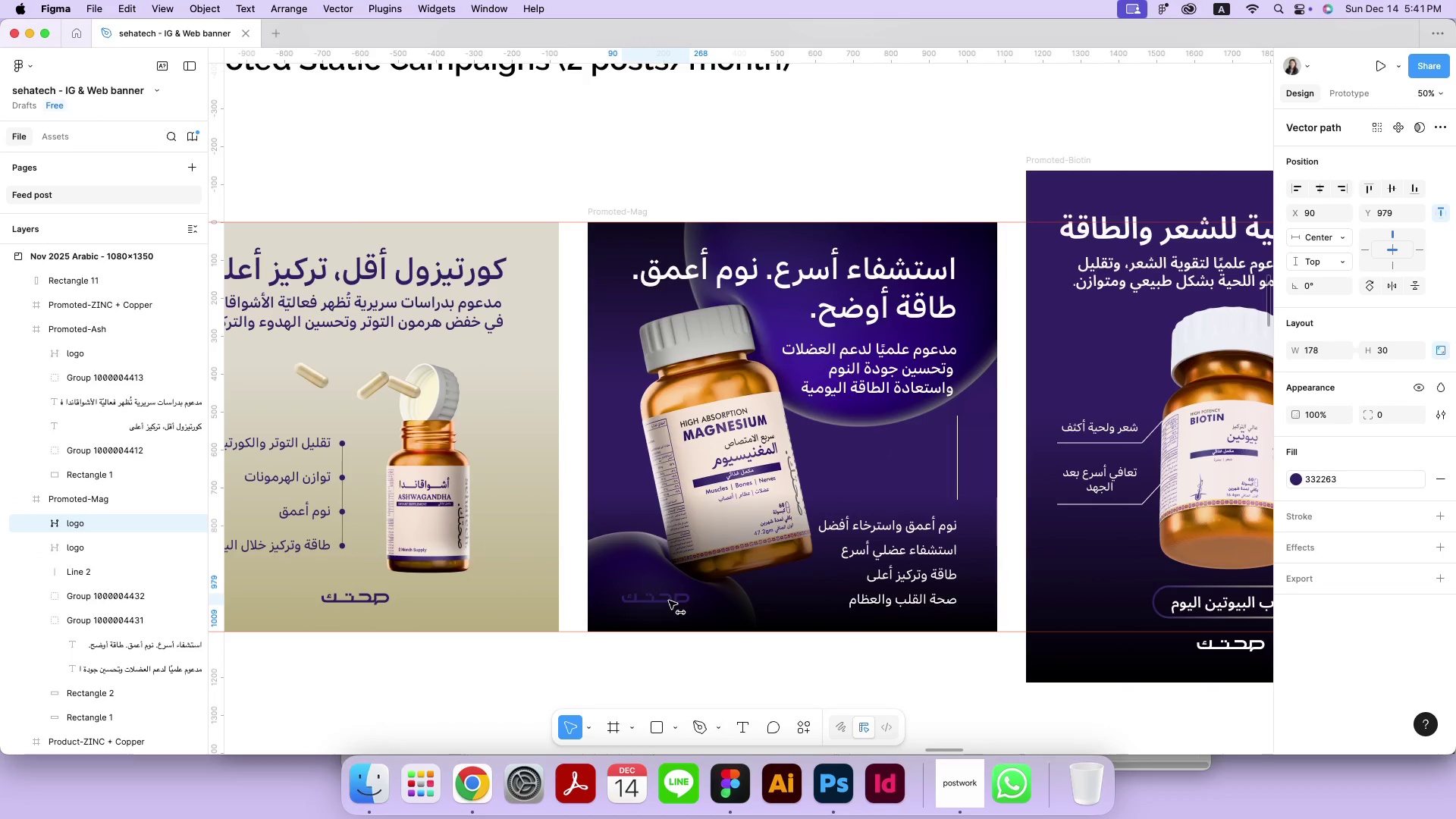 
hold_key(key=ShiftLeft, duration=0.76)
 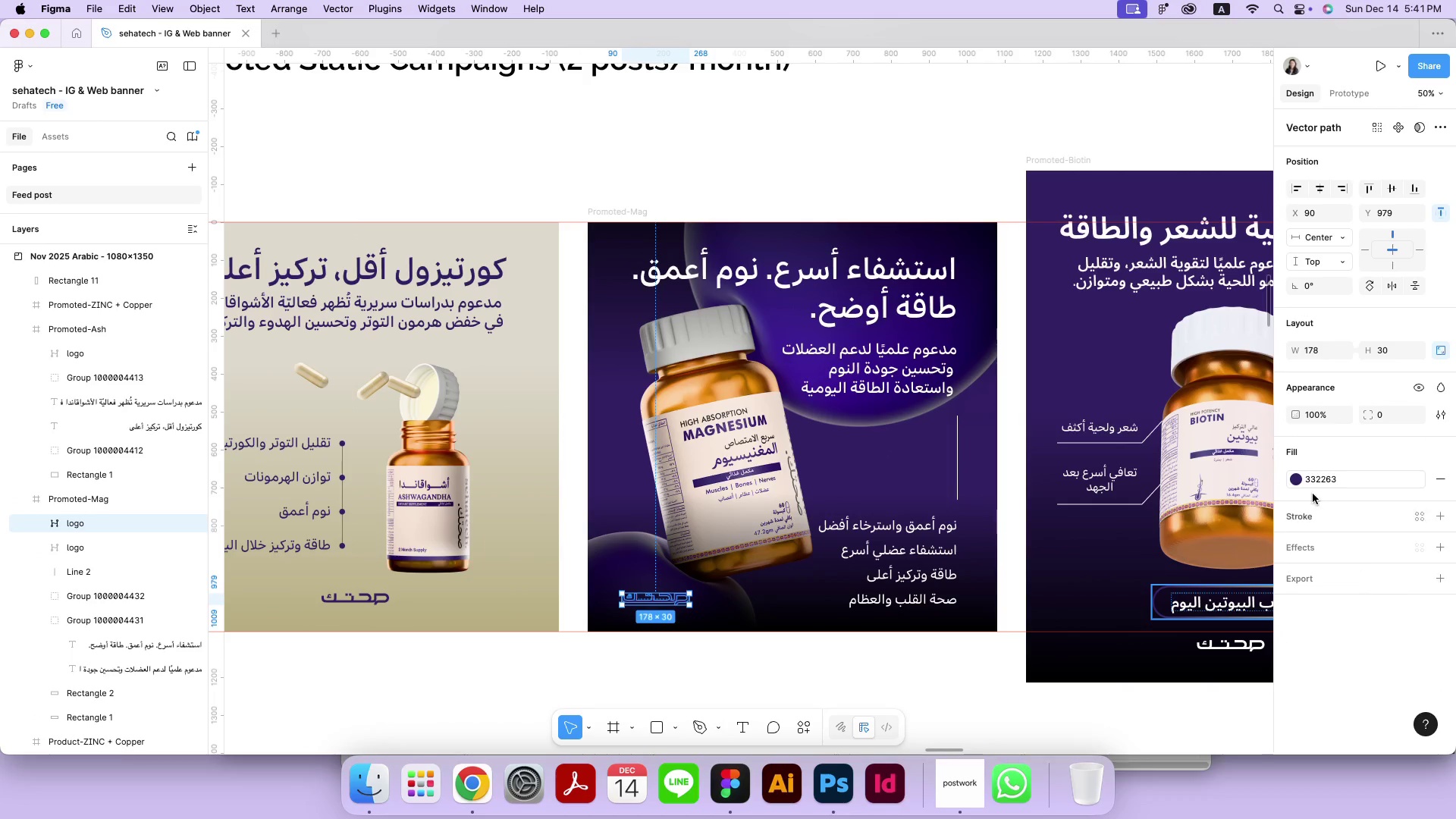 
left_click([1298, 479])
 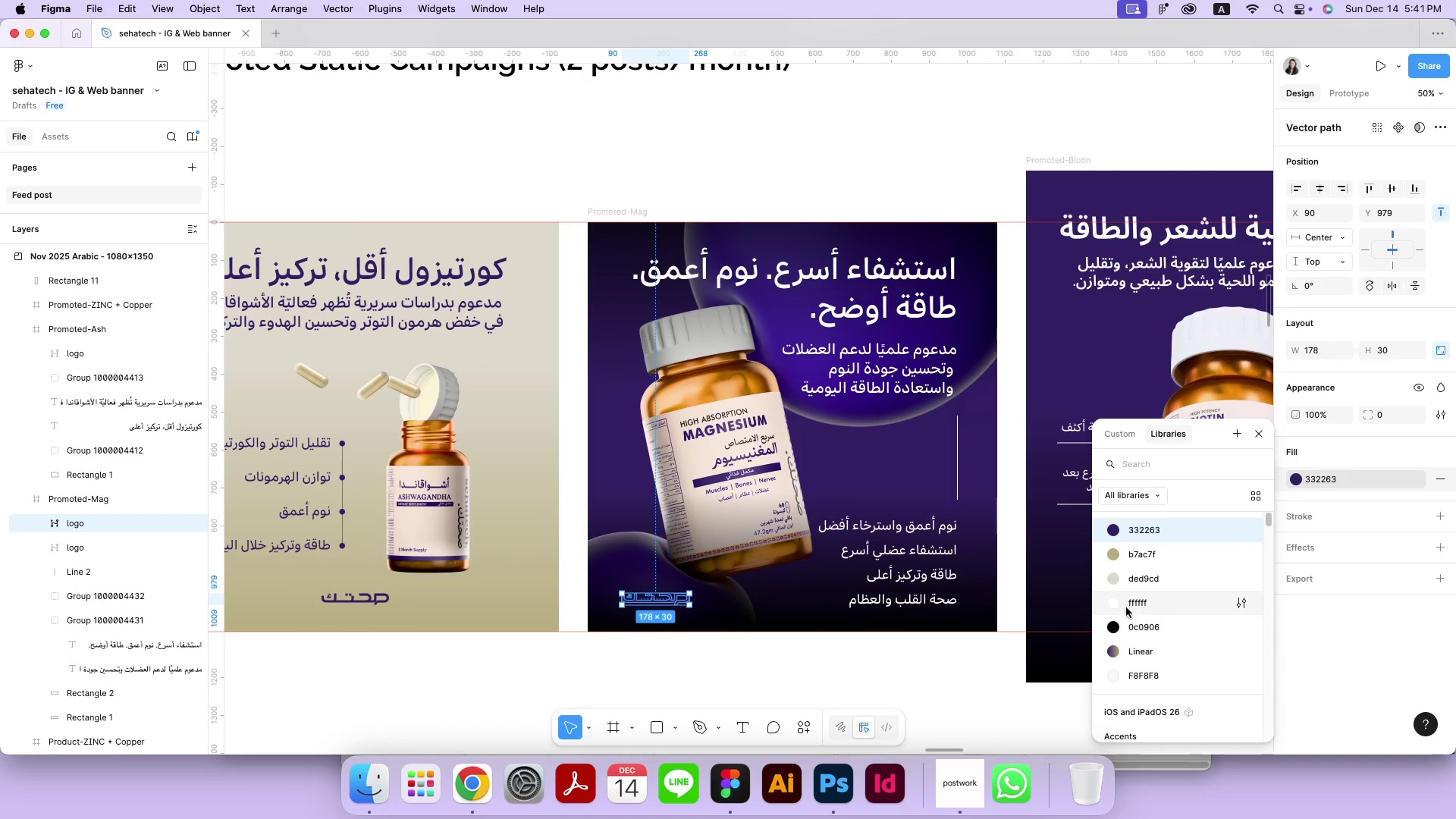 
double_click([882, 676])
 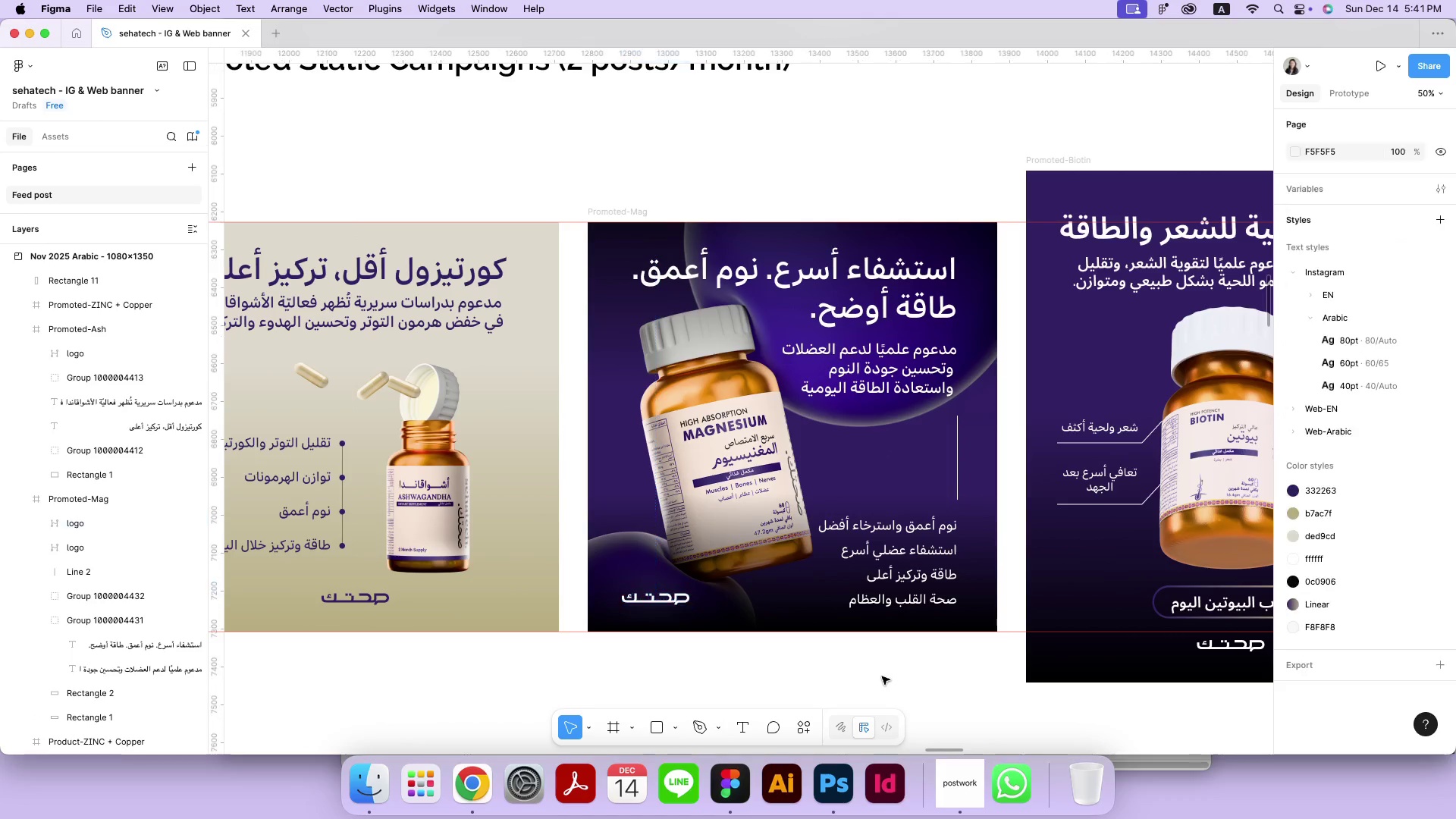 
triple_click([884, 677])
 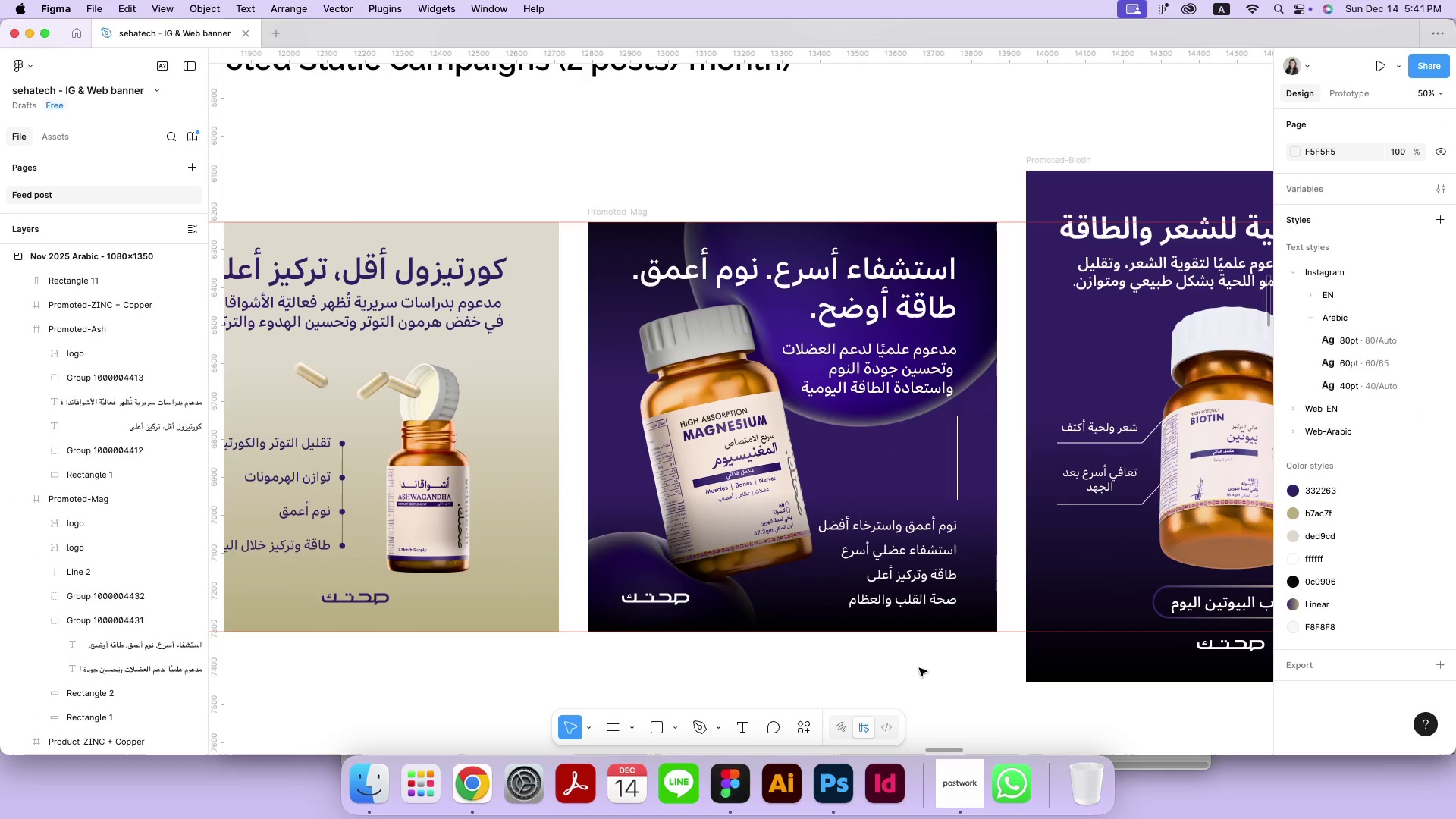 
left_click_drag(start_coordinate=[677, 602], to_coordinate=[672, 603])
 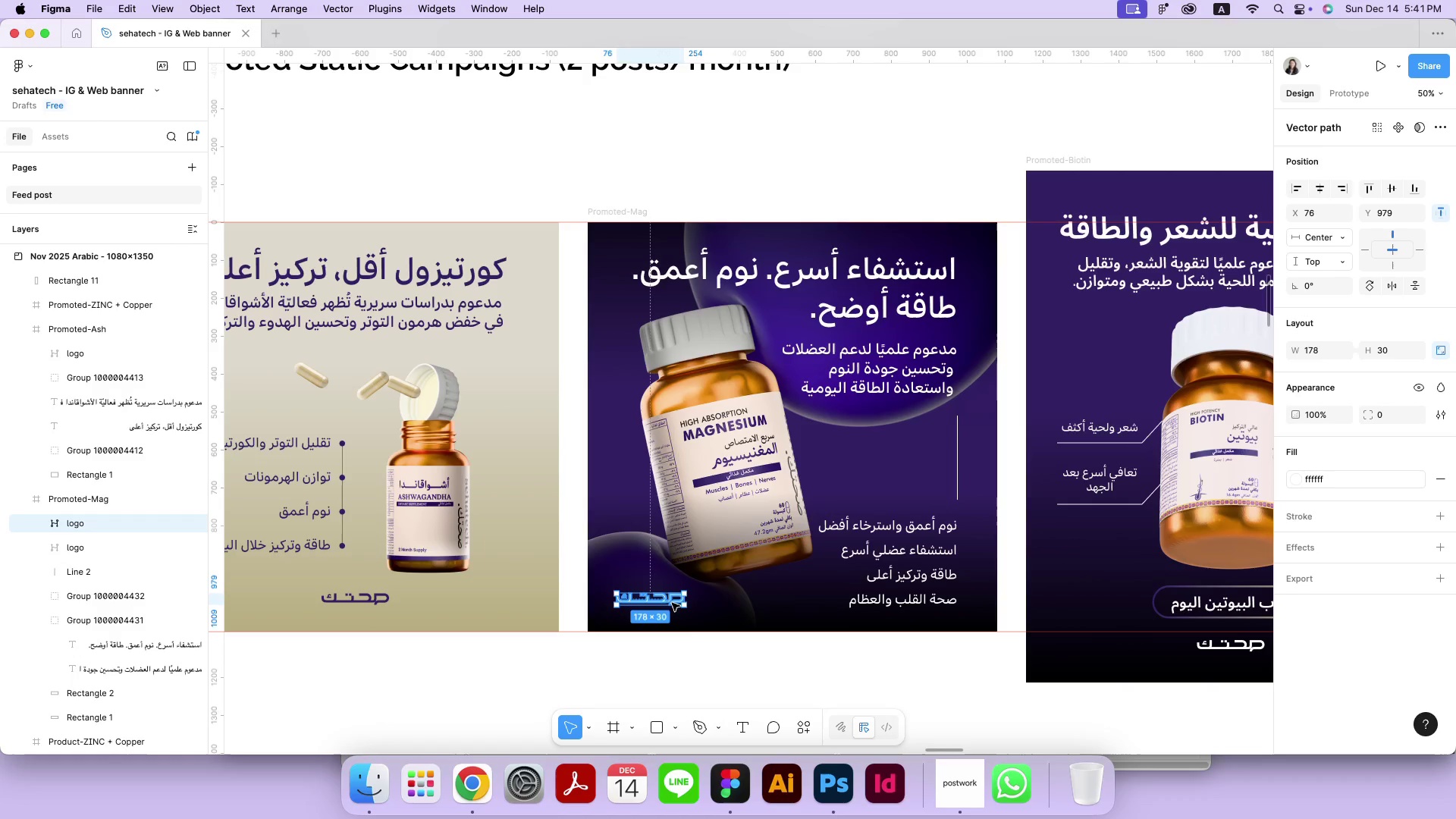 
hold_key(key=ShiftLeft, duration=0.9)
 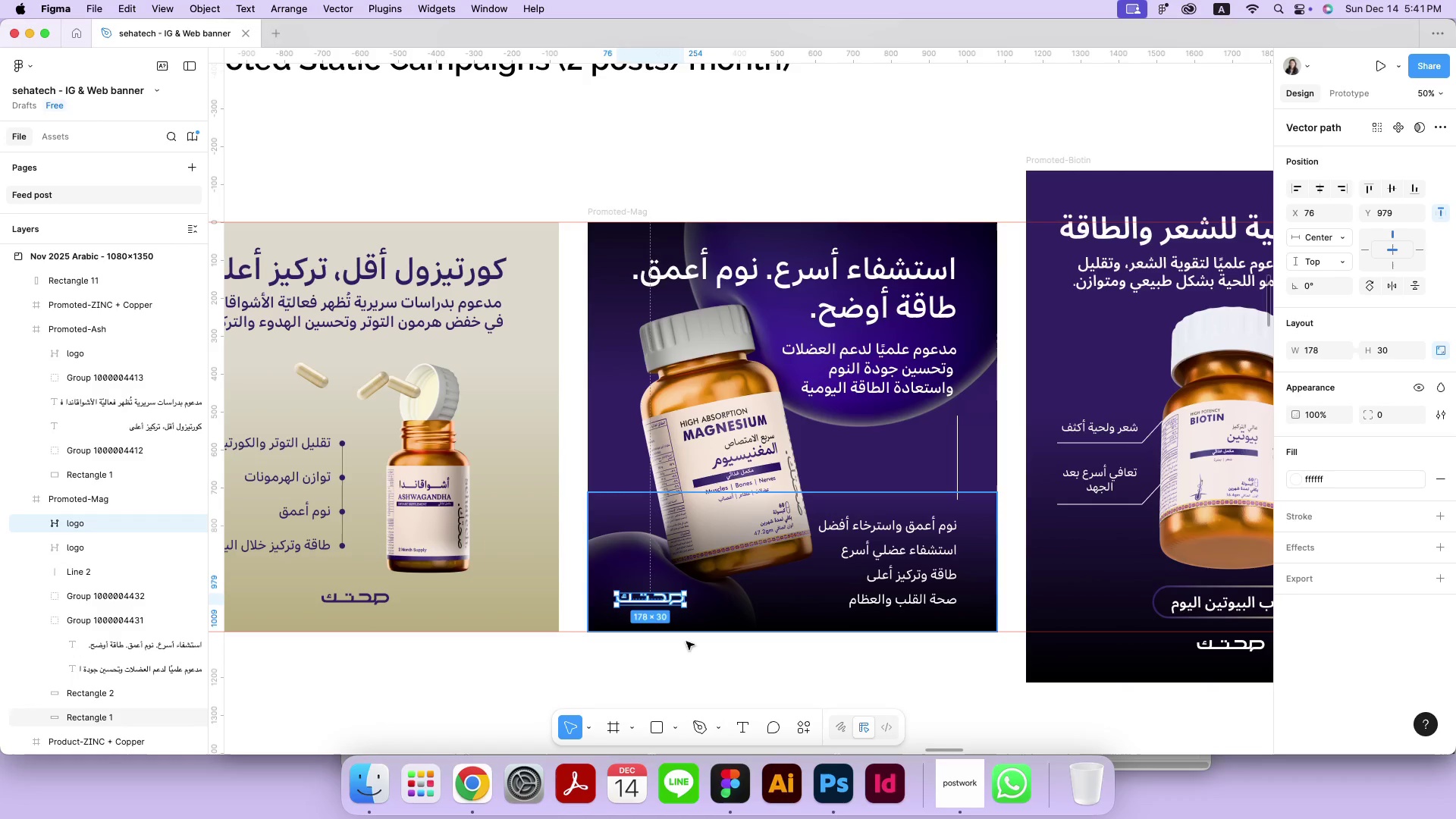 
left_click([707, 672])
 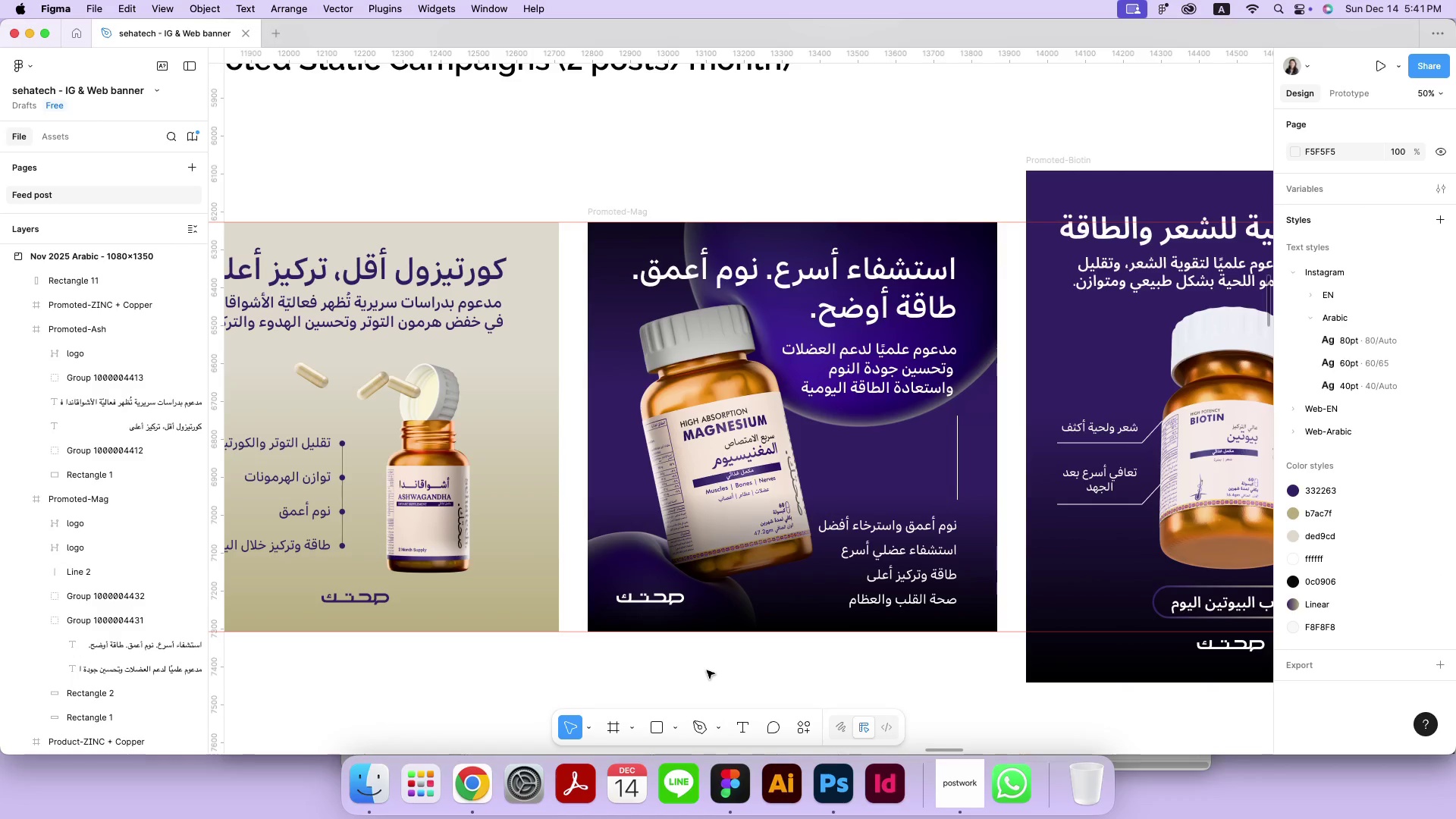 
hold_key(key=Space, duration=1.51)
 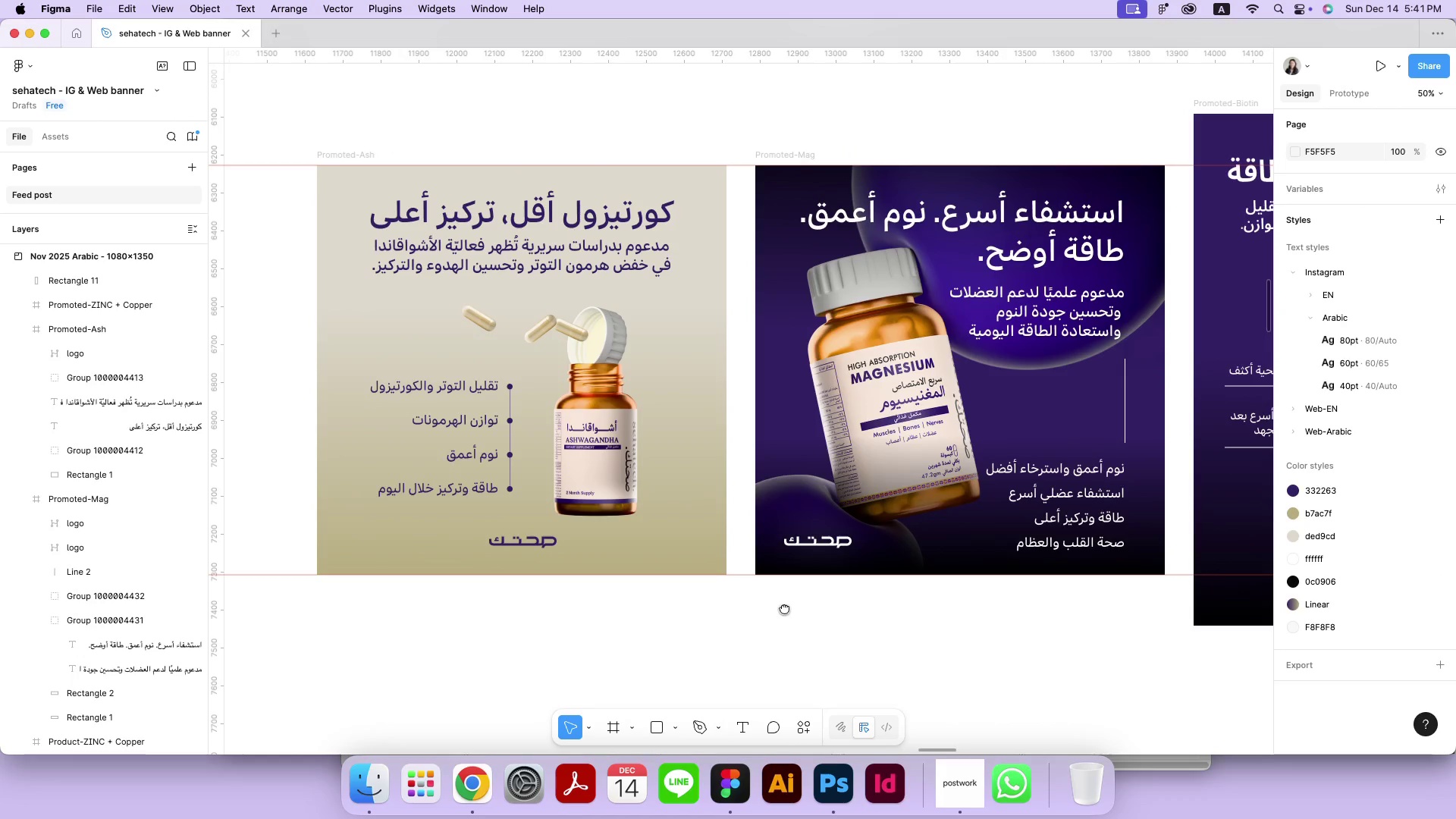 
left_click_drag(start_coordinate=[617, 666], to_coordinate=[586, 619])
 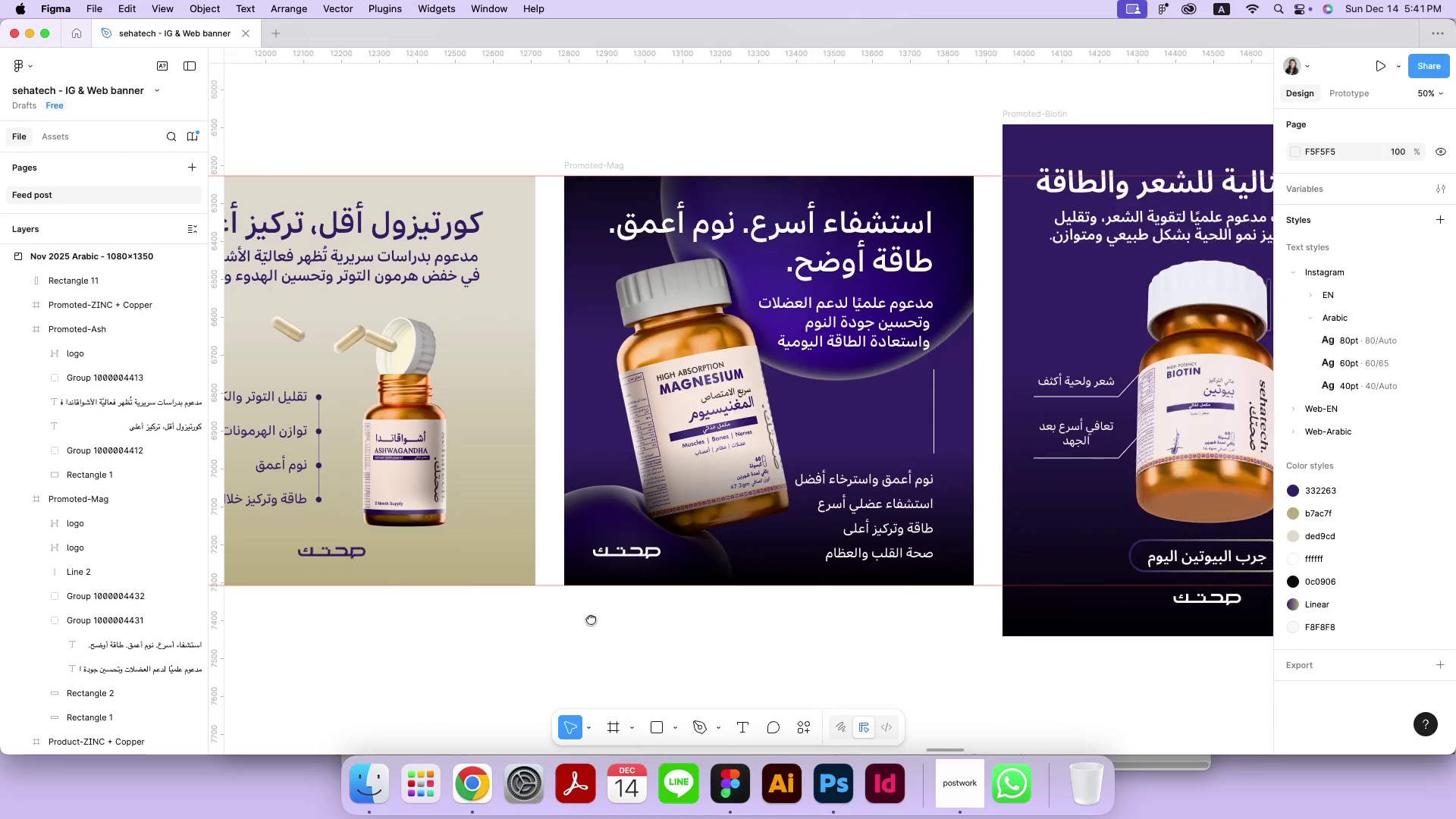 
hold_key(key=Space, duration=1.51)
 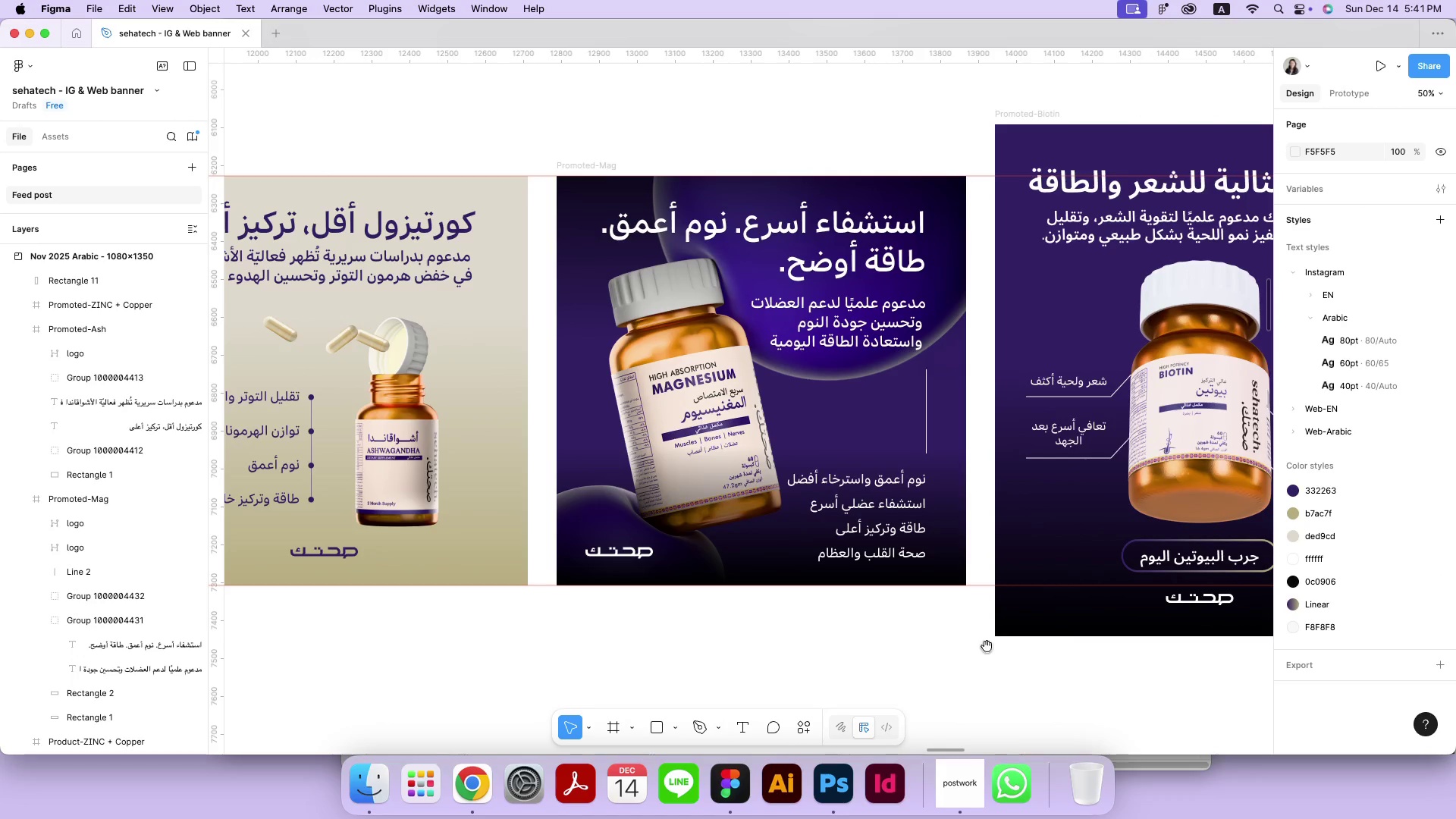 
left_click_drag(start_coordinate=[989, 647], to_coordinate=[704, 647])
 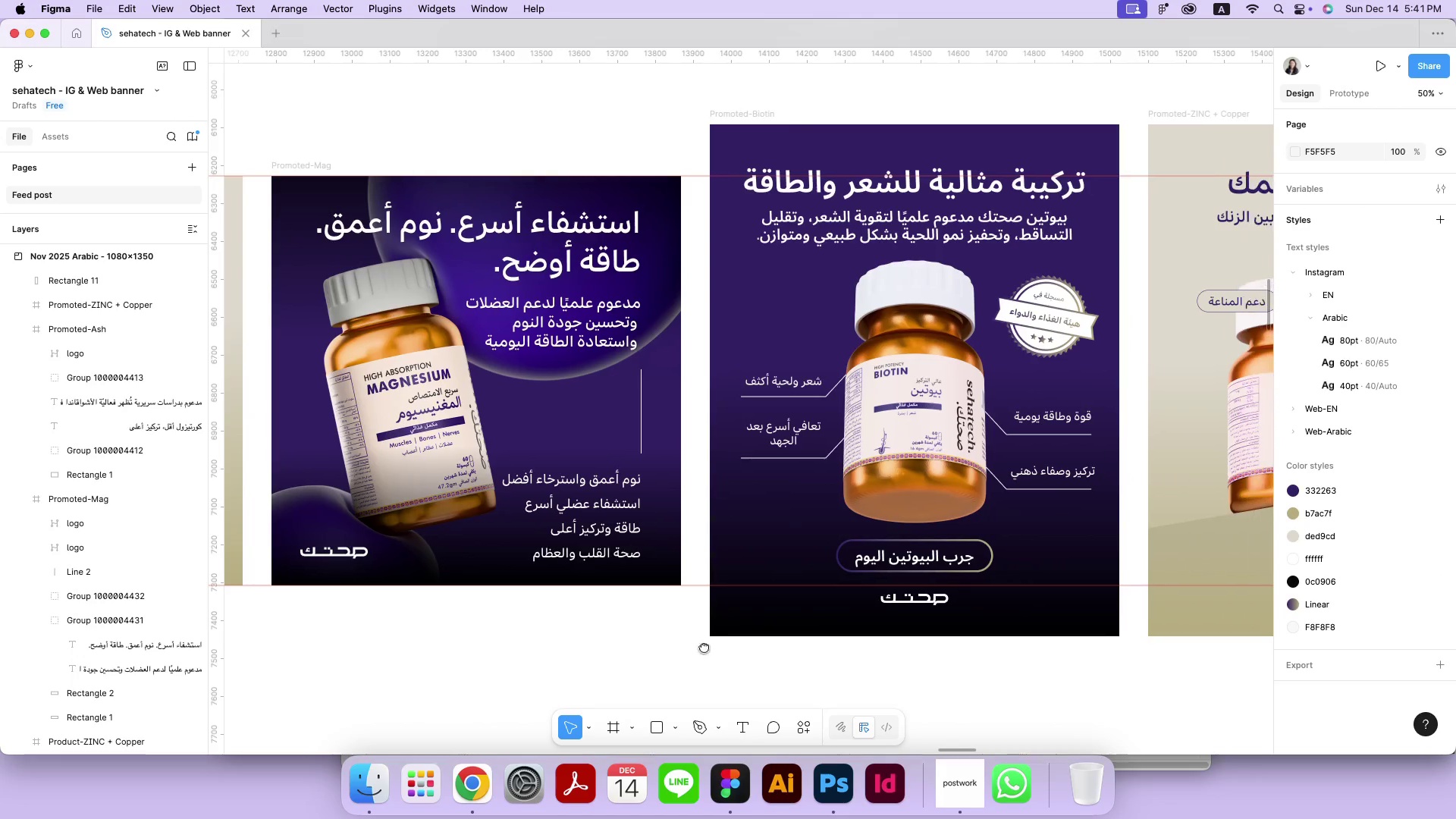 
hold_key(key=Space, duration=0.61)
 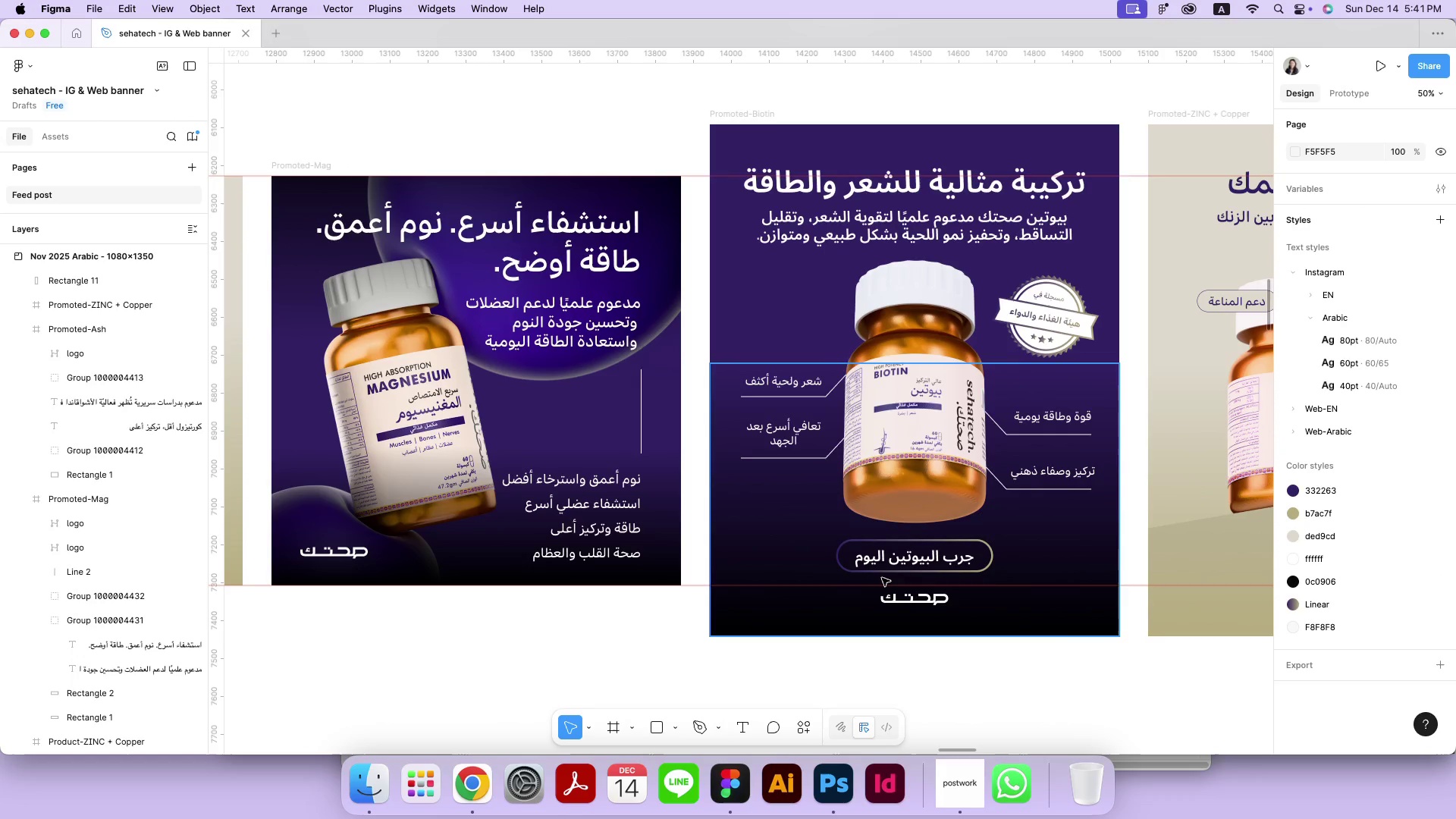 
left_click([886, 571])
 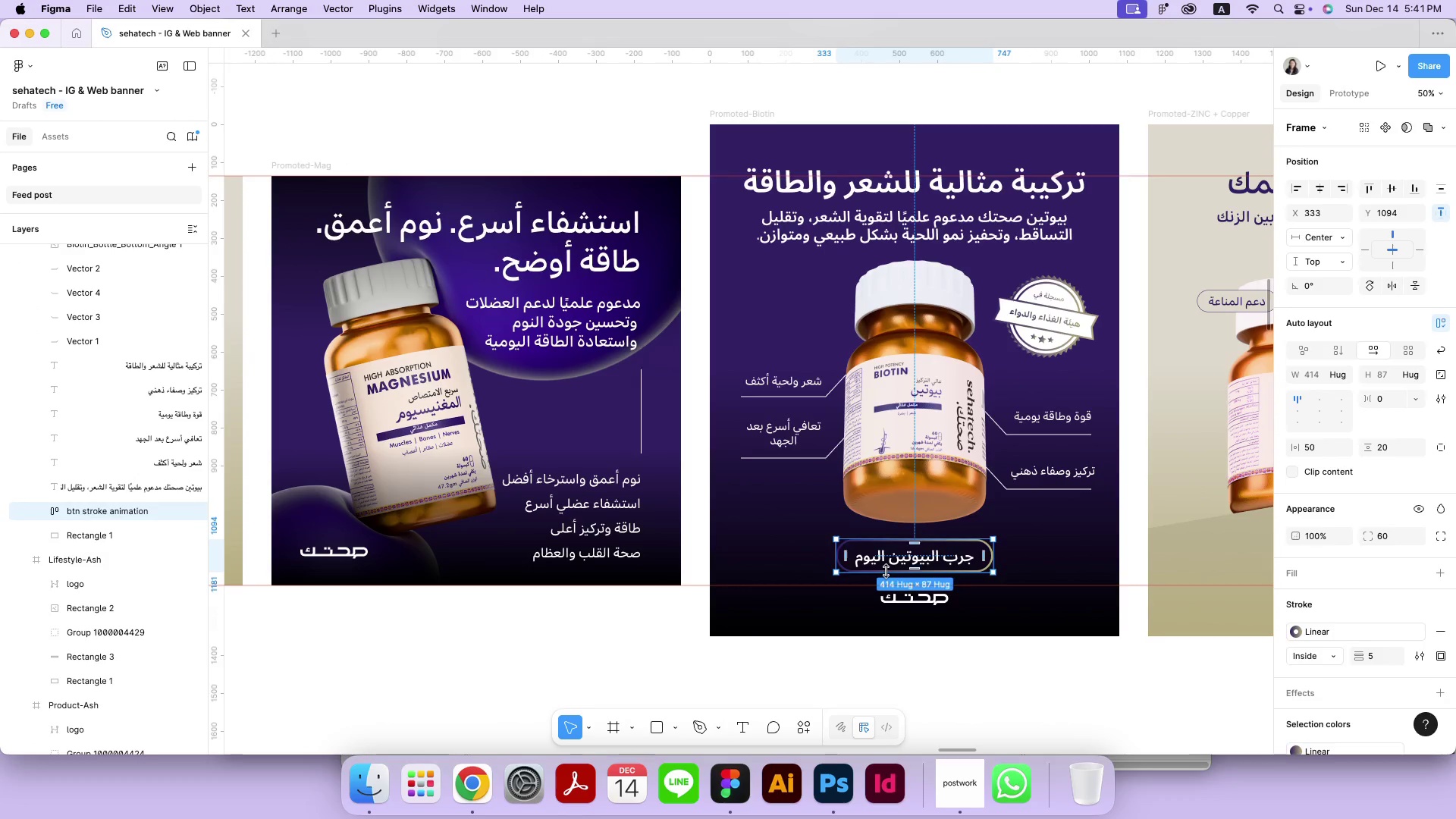 
key(Backspace)
 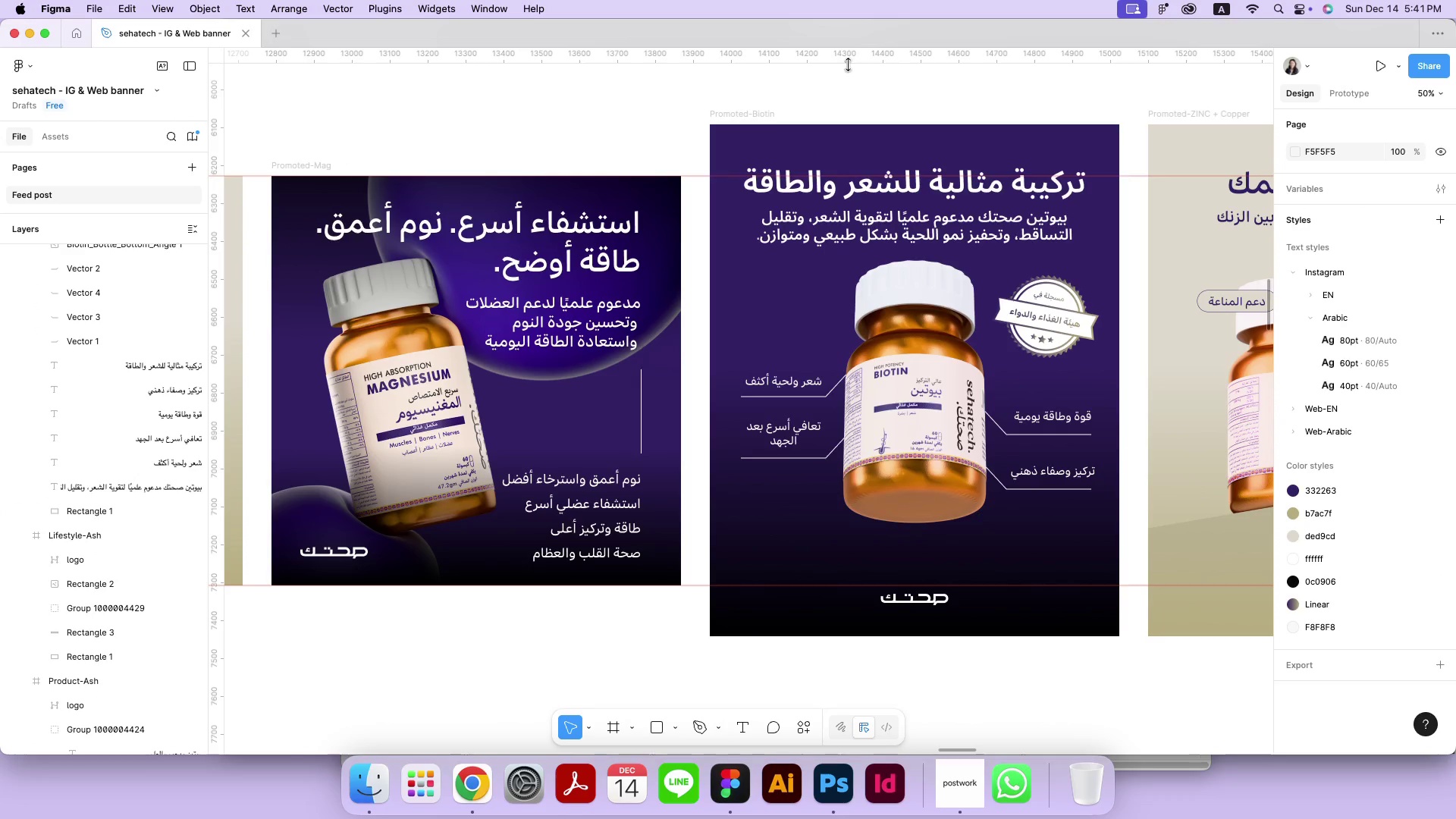 
left_click([749, 115])
 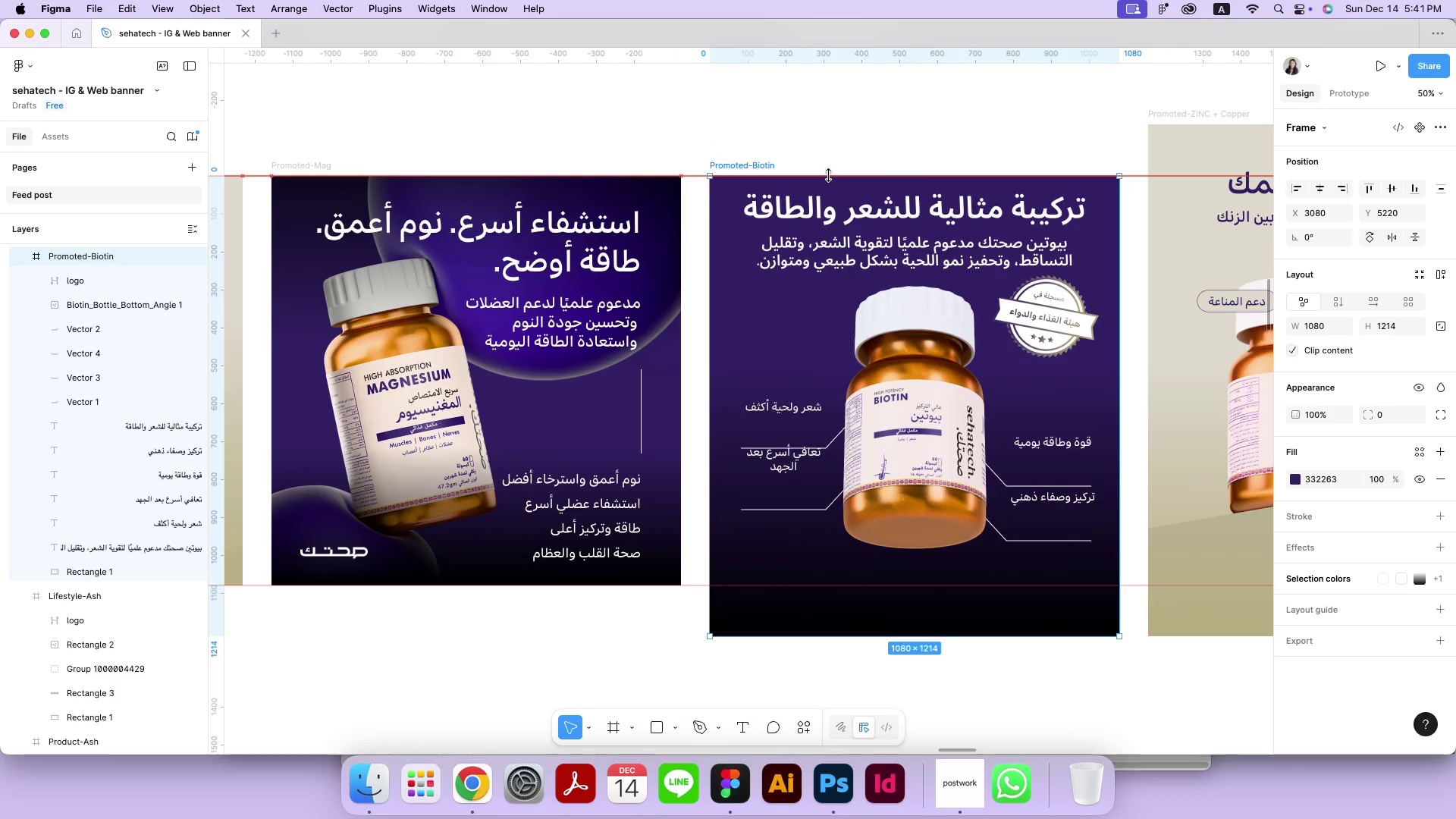 
left_click_drag(start_coordinate=[827, 124], to_coordinate=[829, 175])
 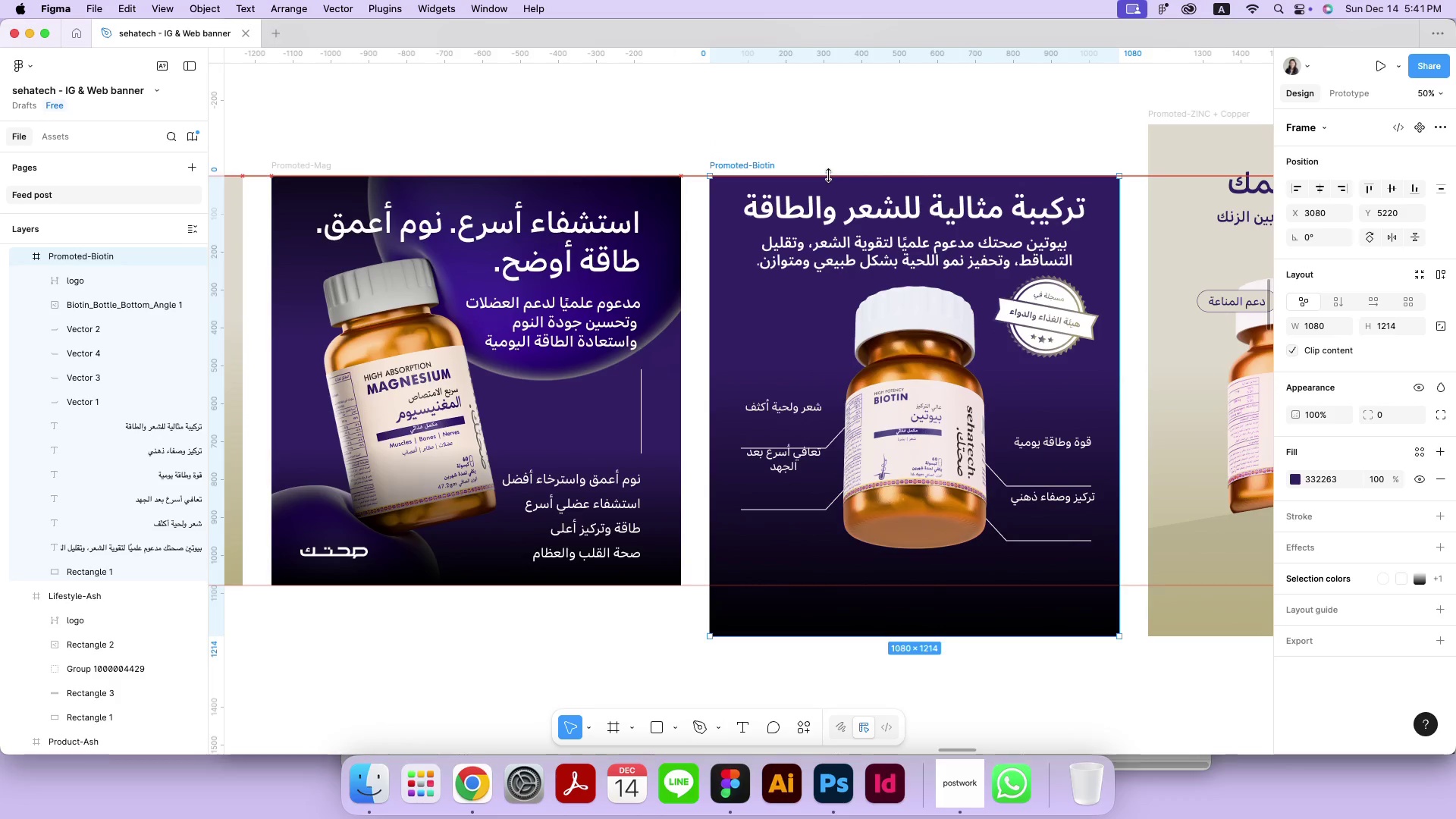 
left_click_drag(start_coordinate=[827, 632], to_coordinate=[830, 584])
 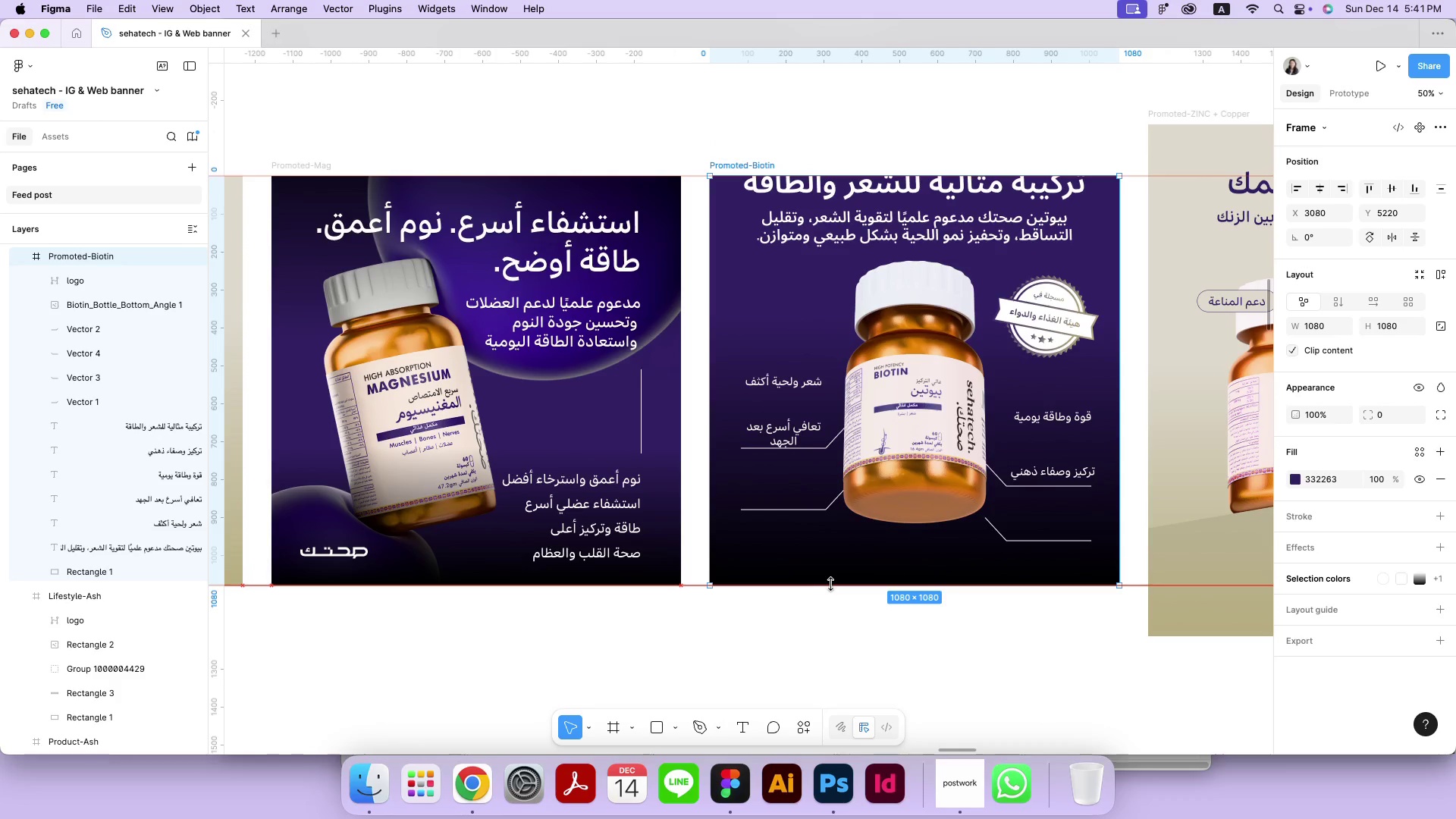 
left_click([852, 634])
 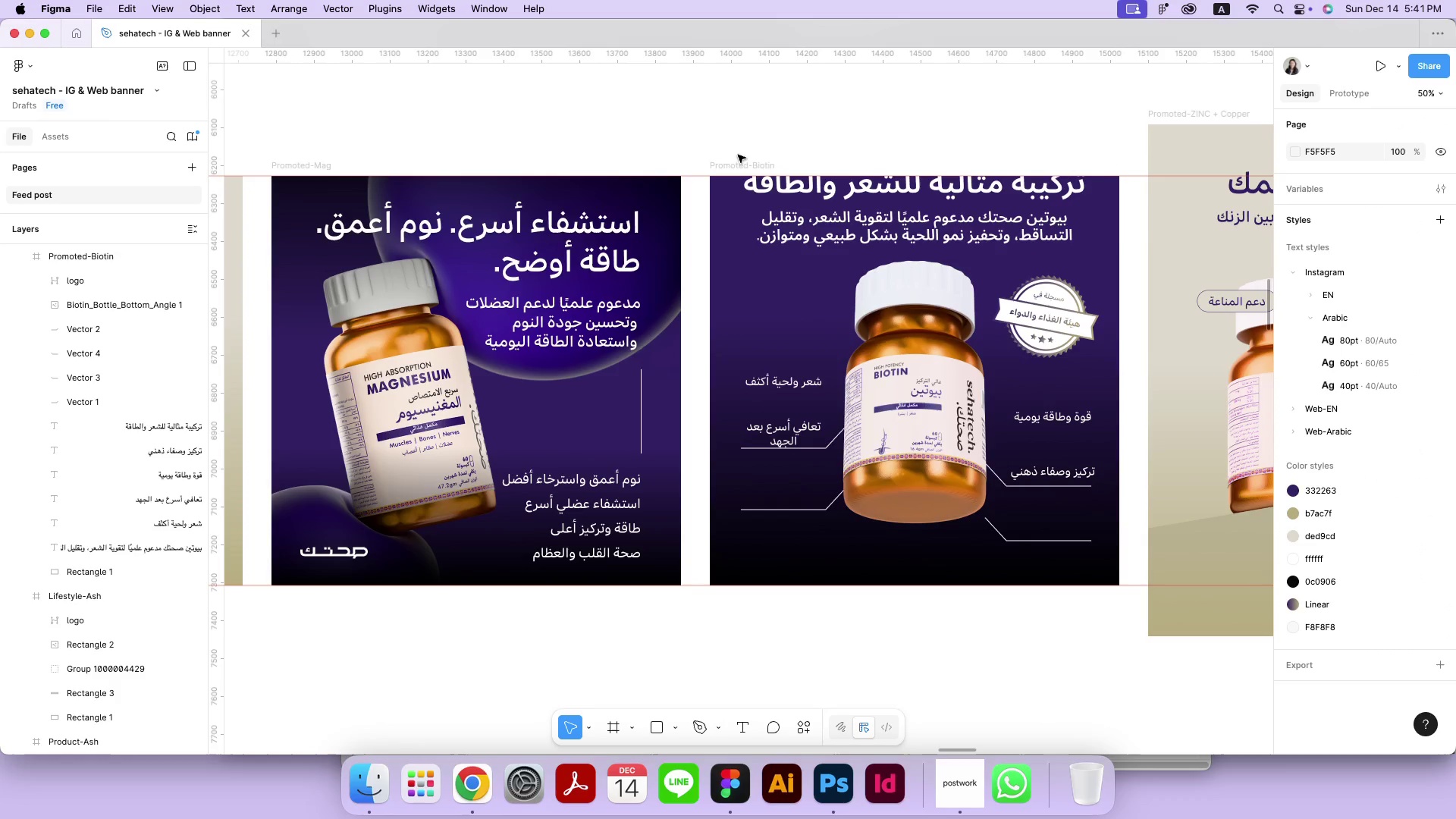 
left_click([739, 168])
 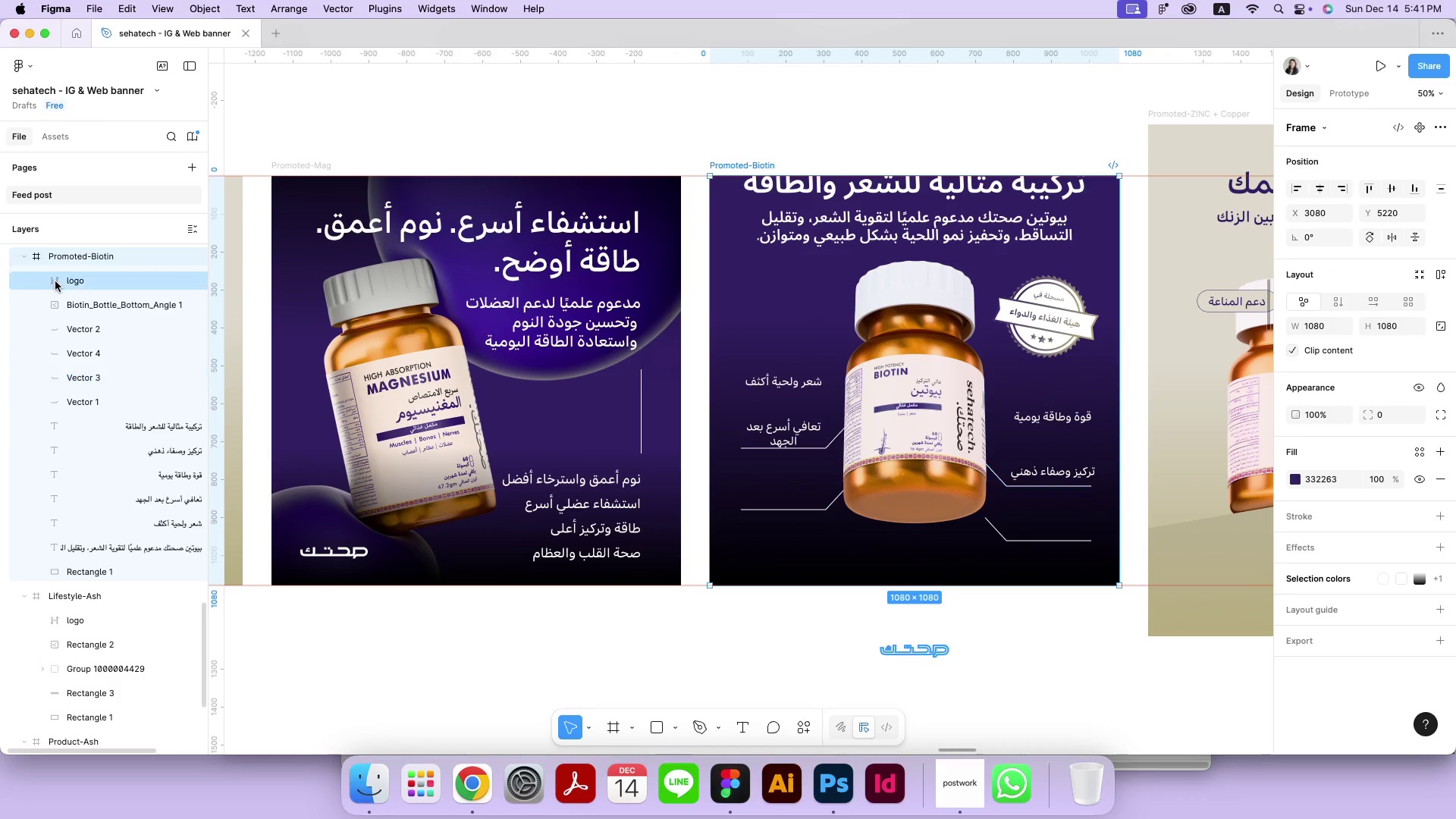 
left_click([58, 276])
 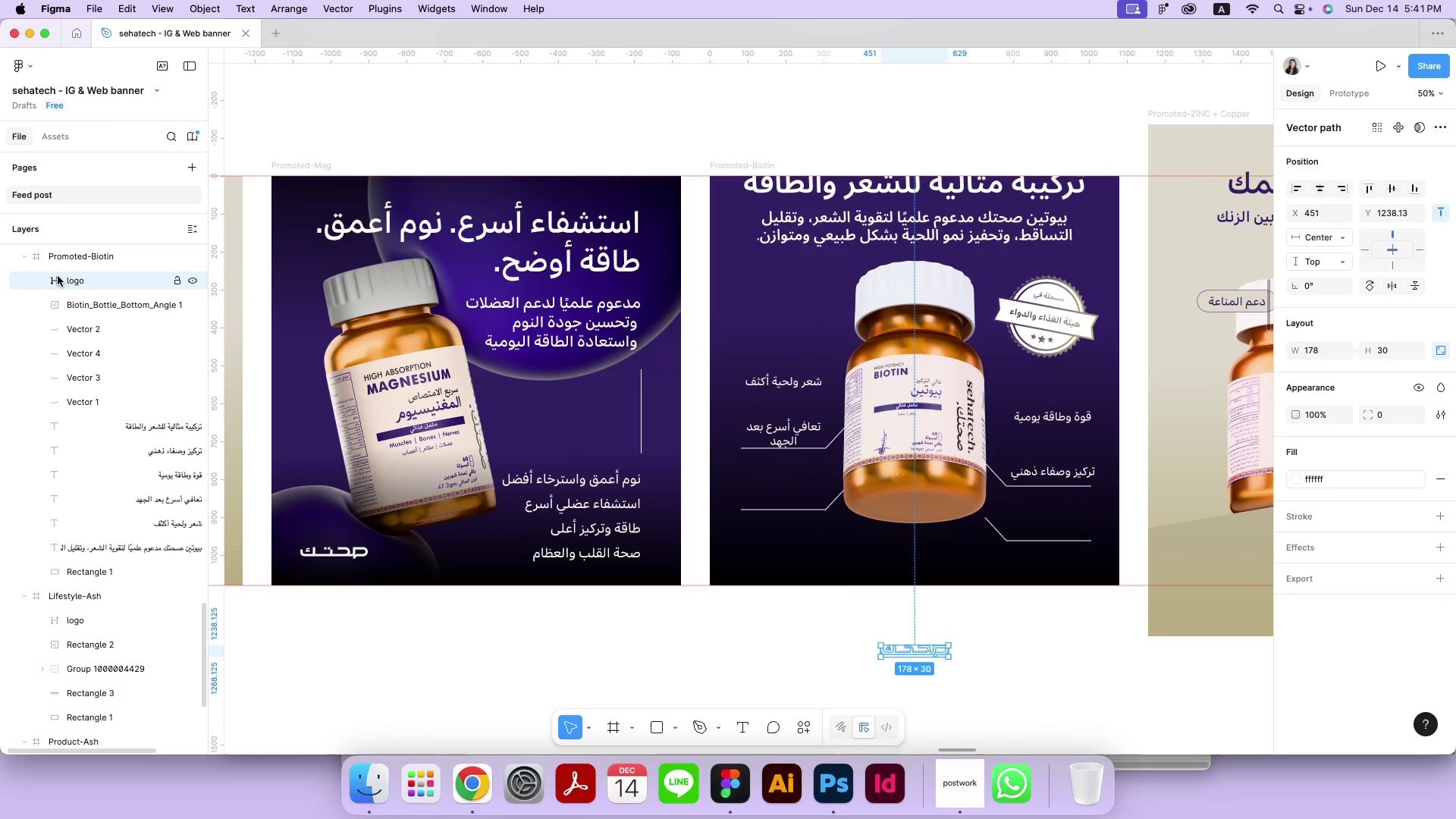 
key(Backspace)
 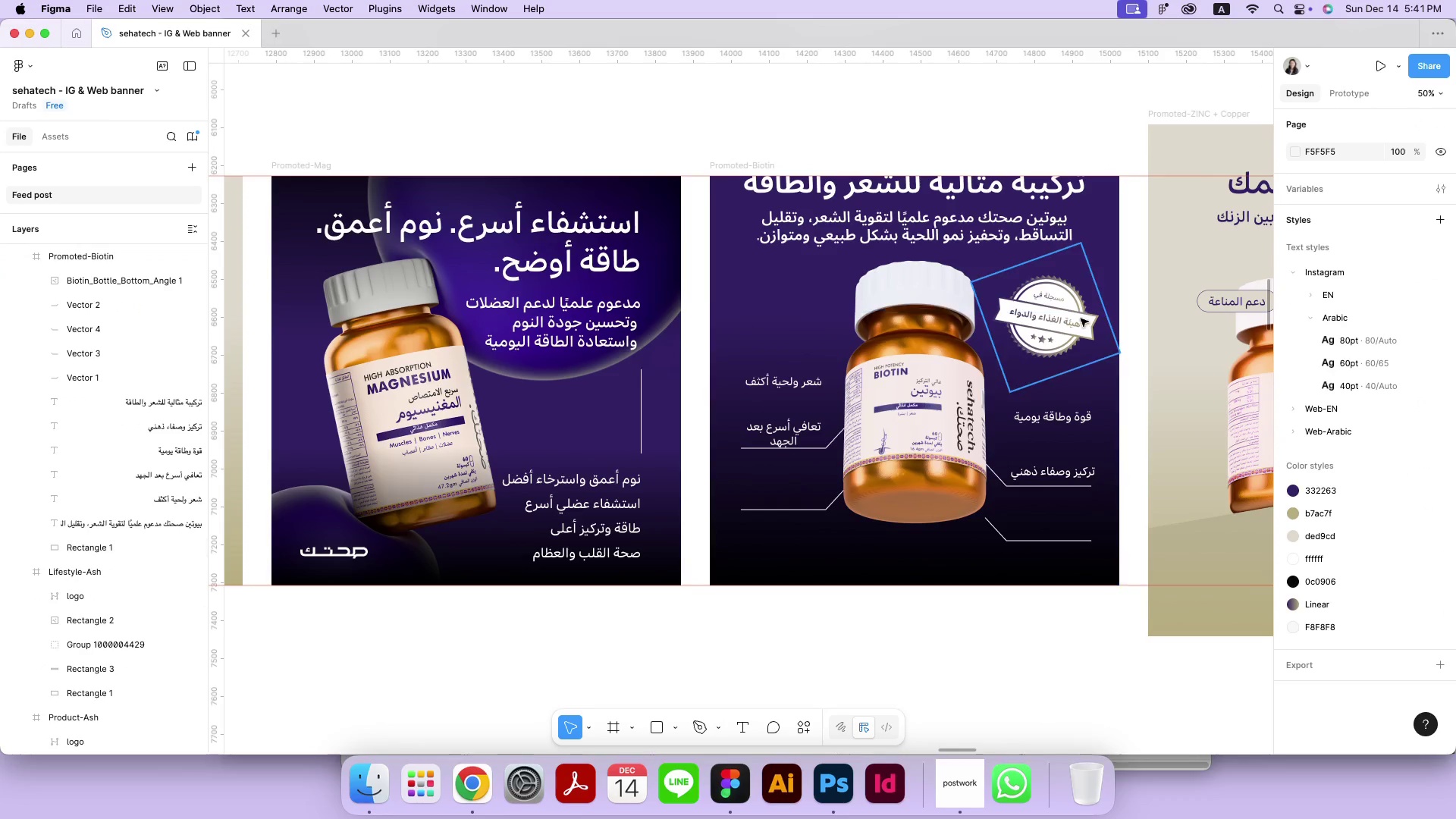 
left_click([926, 222])
 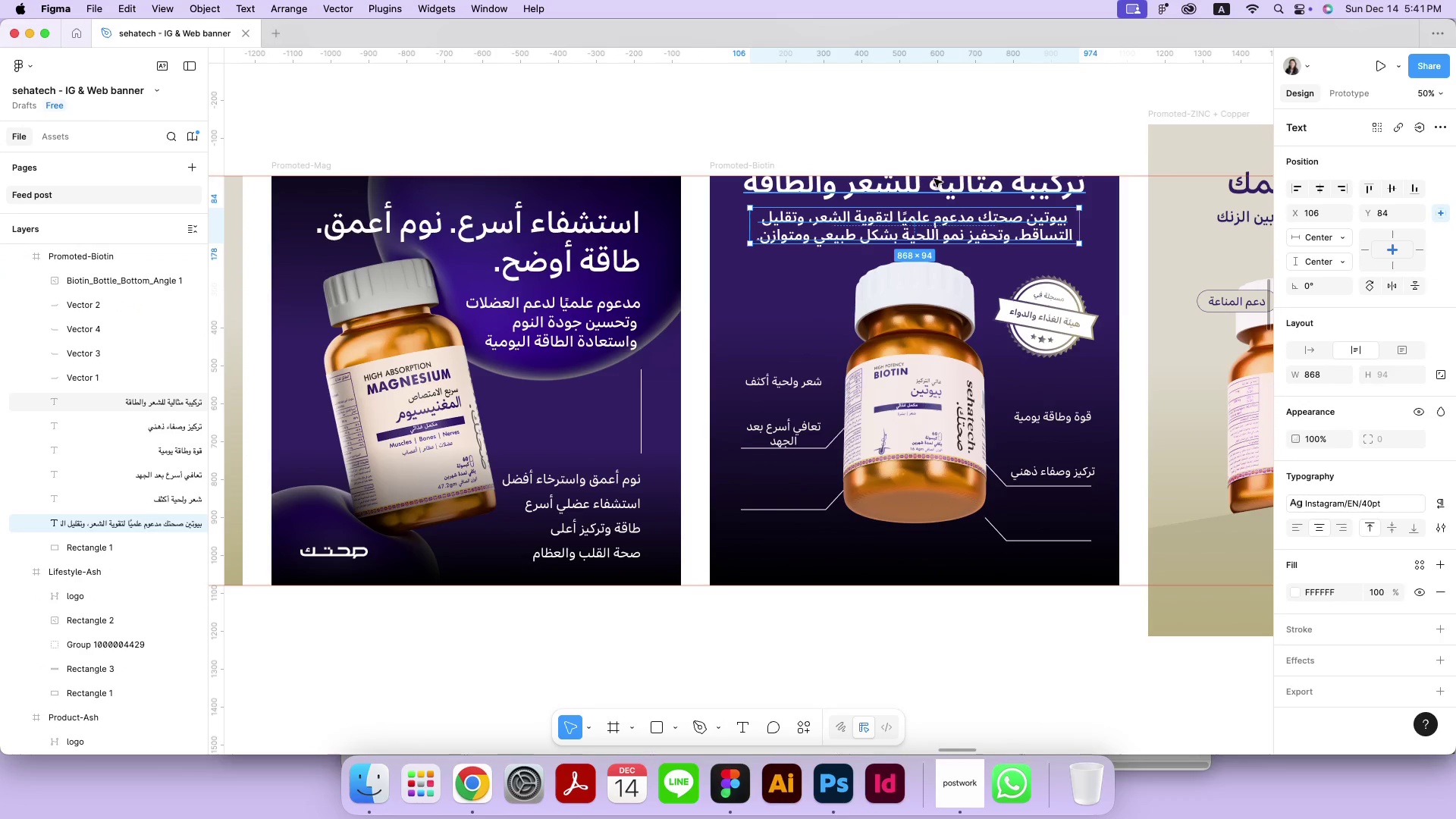 
hold_key(key=ShiftLeft, duration=0.89)
left_click([935, 182])
 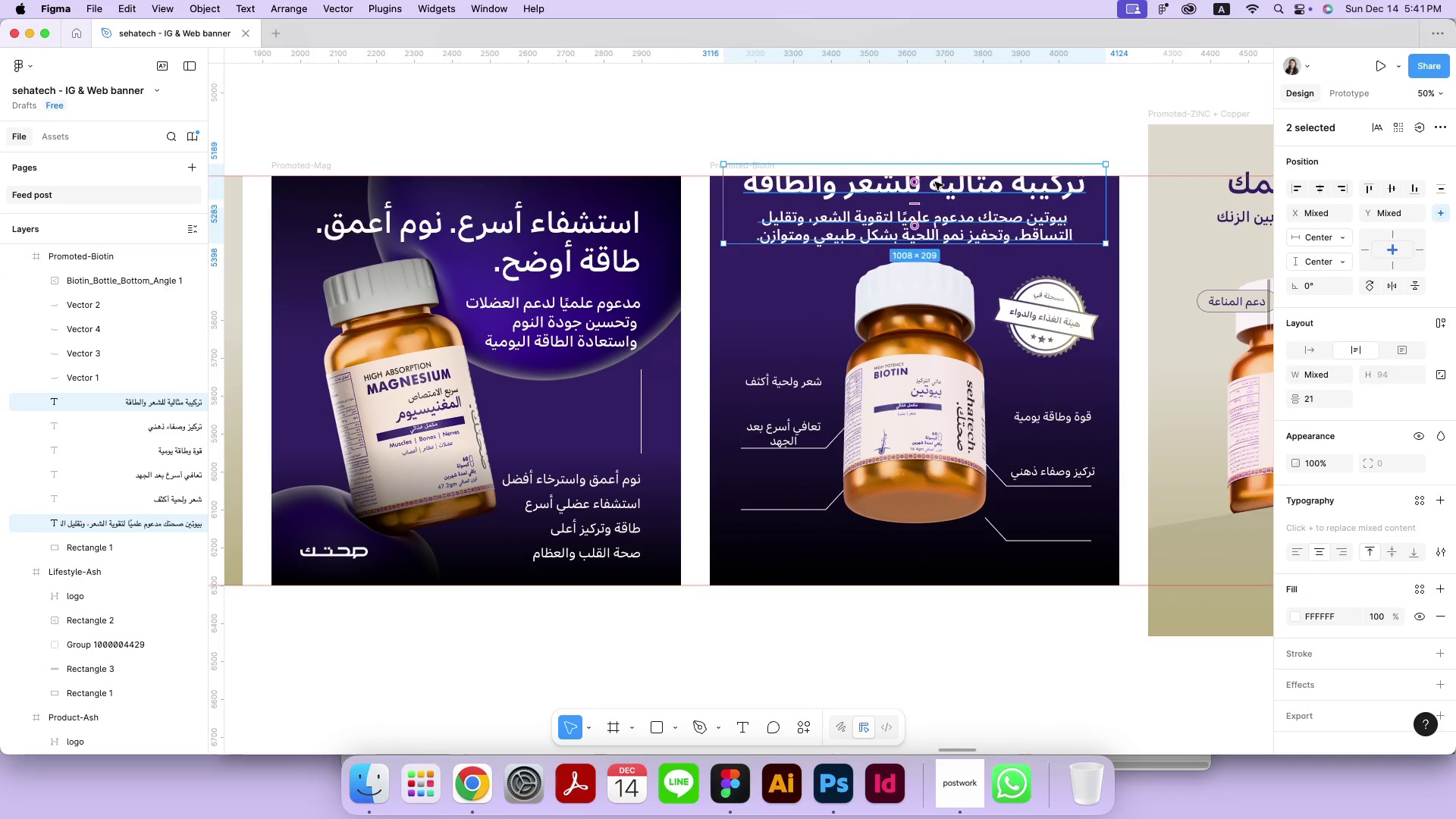 
hold_key(key=CommandLeft, duration=0.56)